 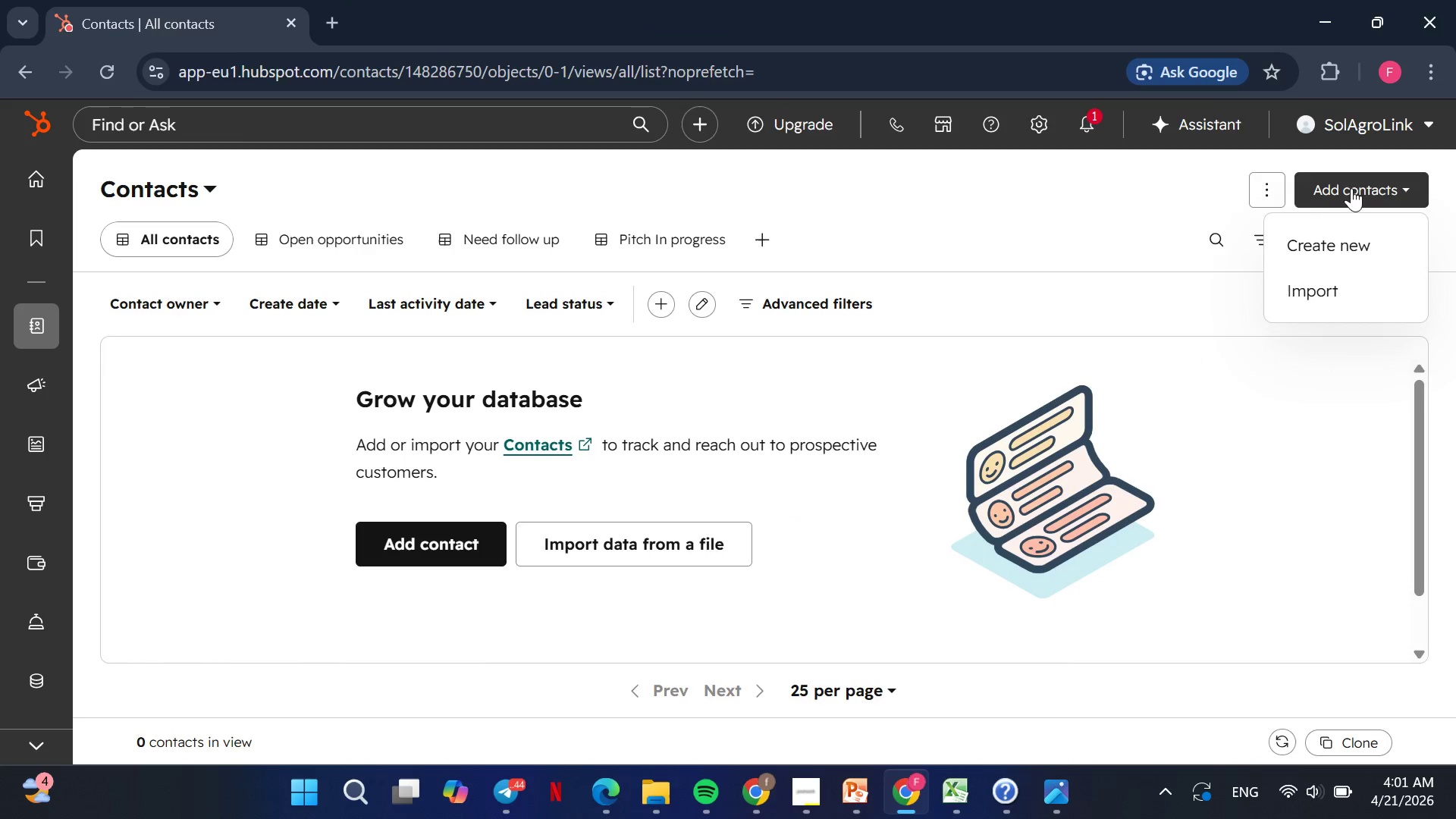 
left_click([1335, 282])
 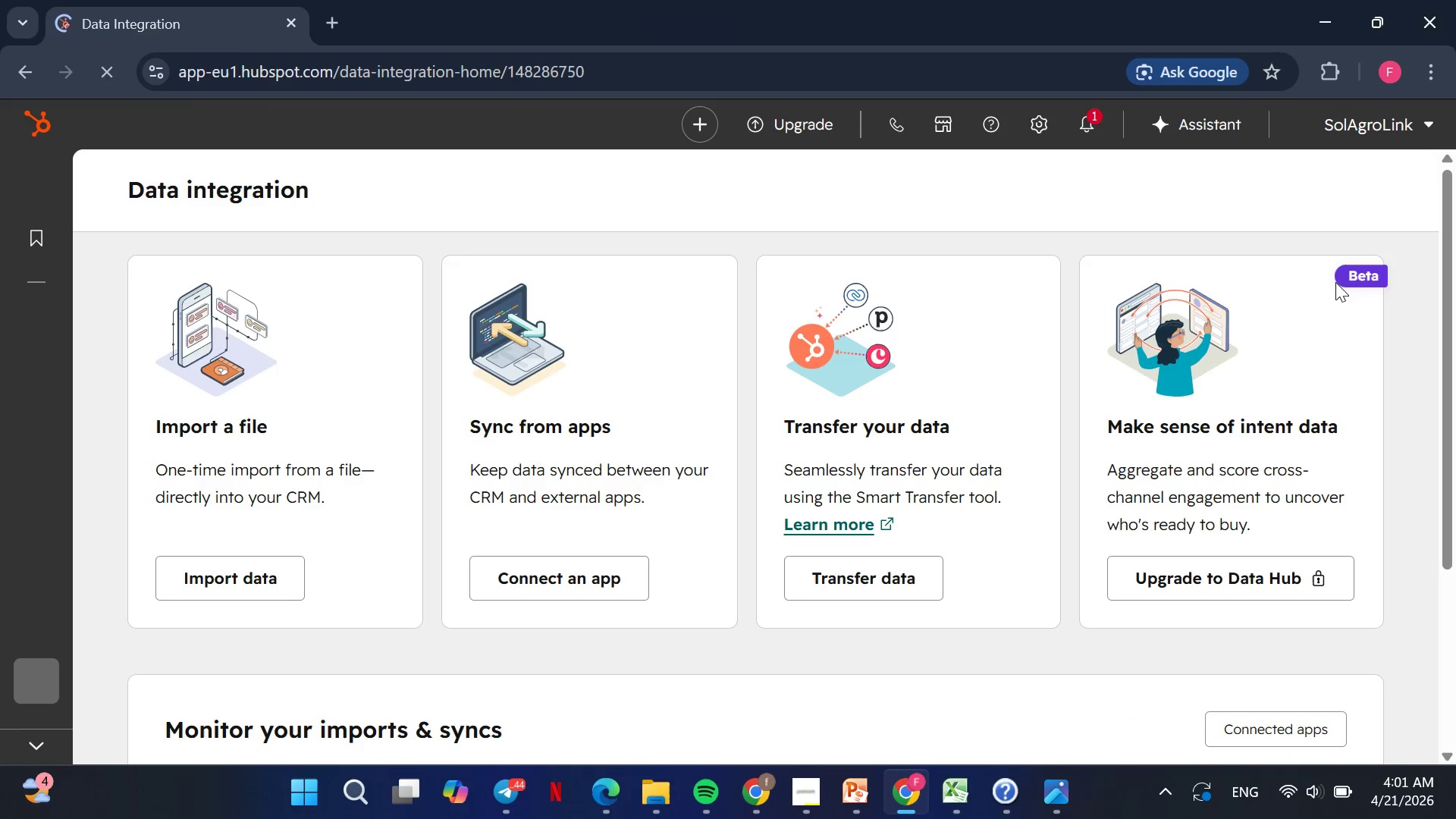 
wait(8.03)
 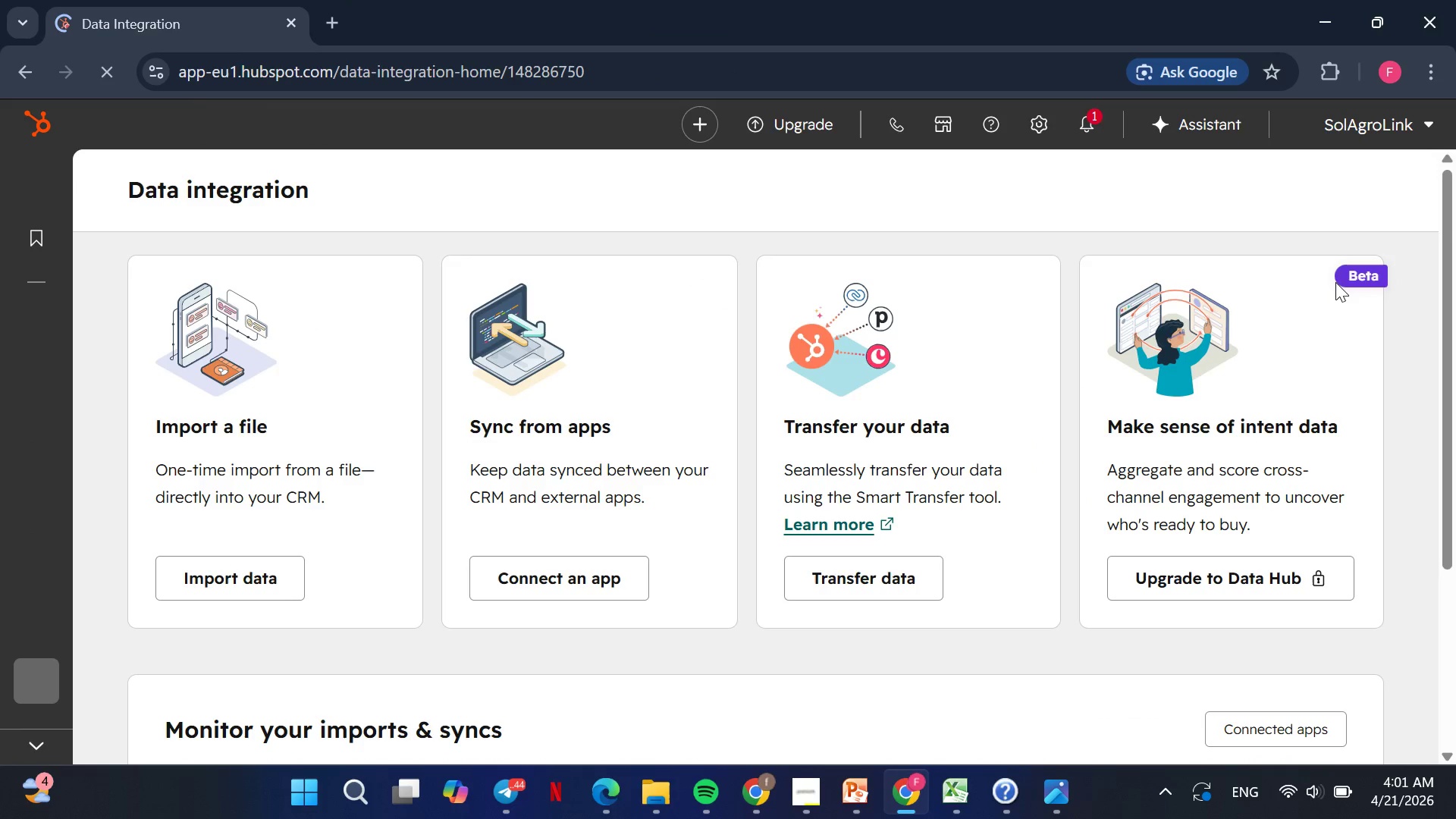 
left_click([220, 578])
 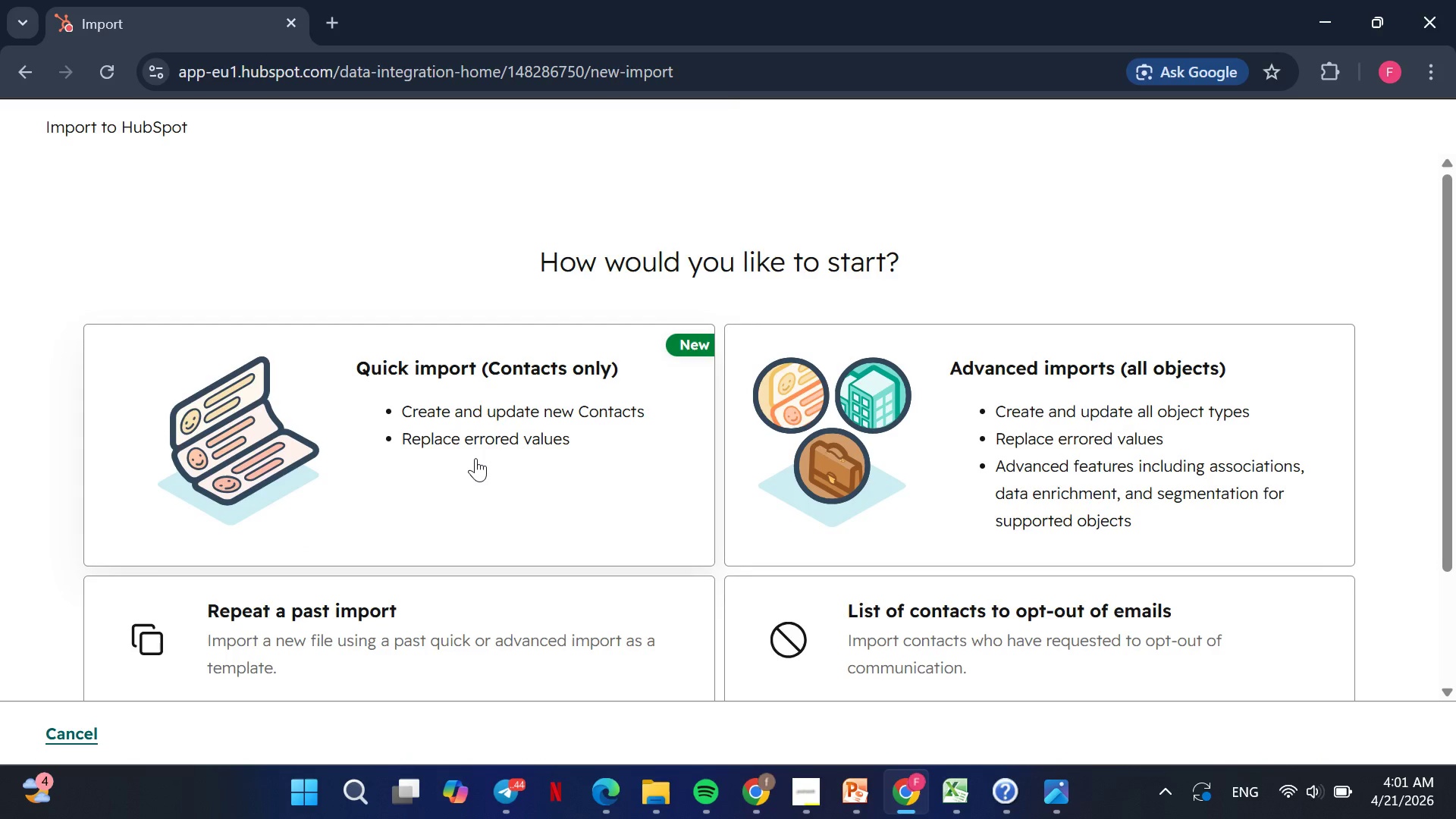 
left_click([475, 458])
 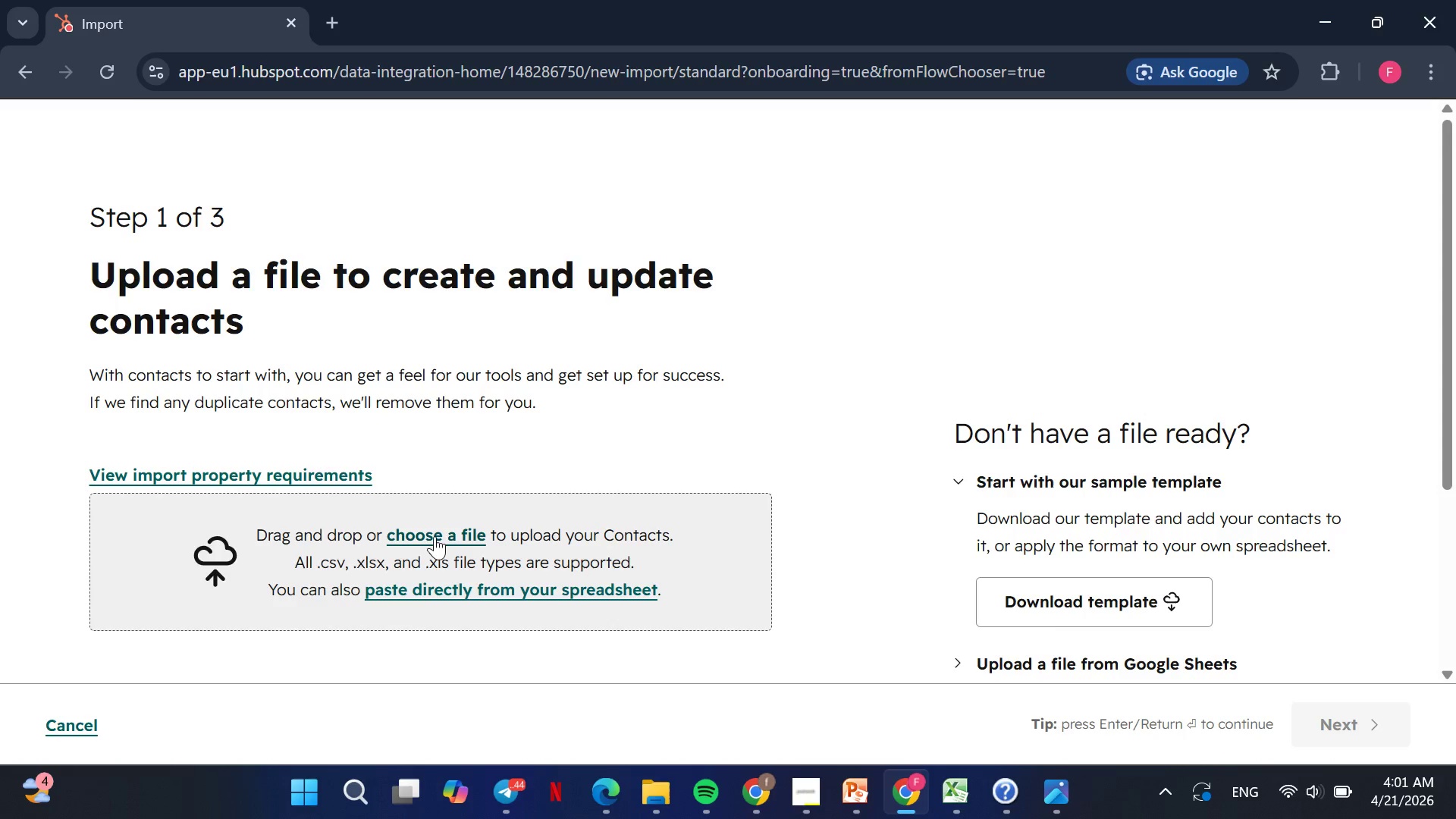 
left_click([428, 540])
 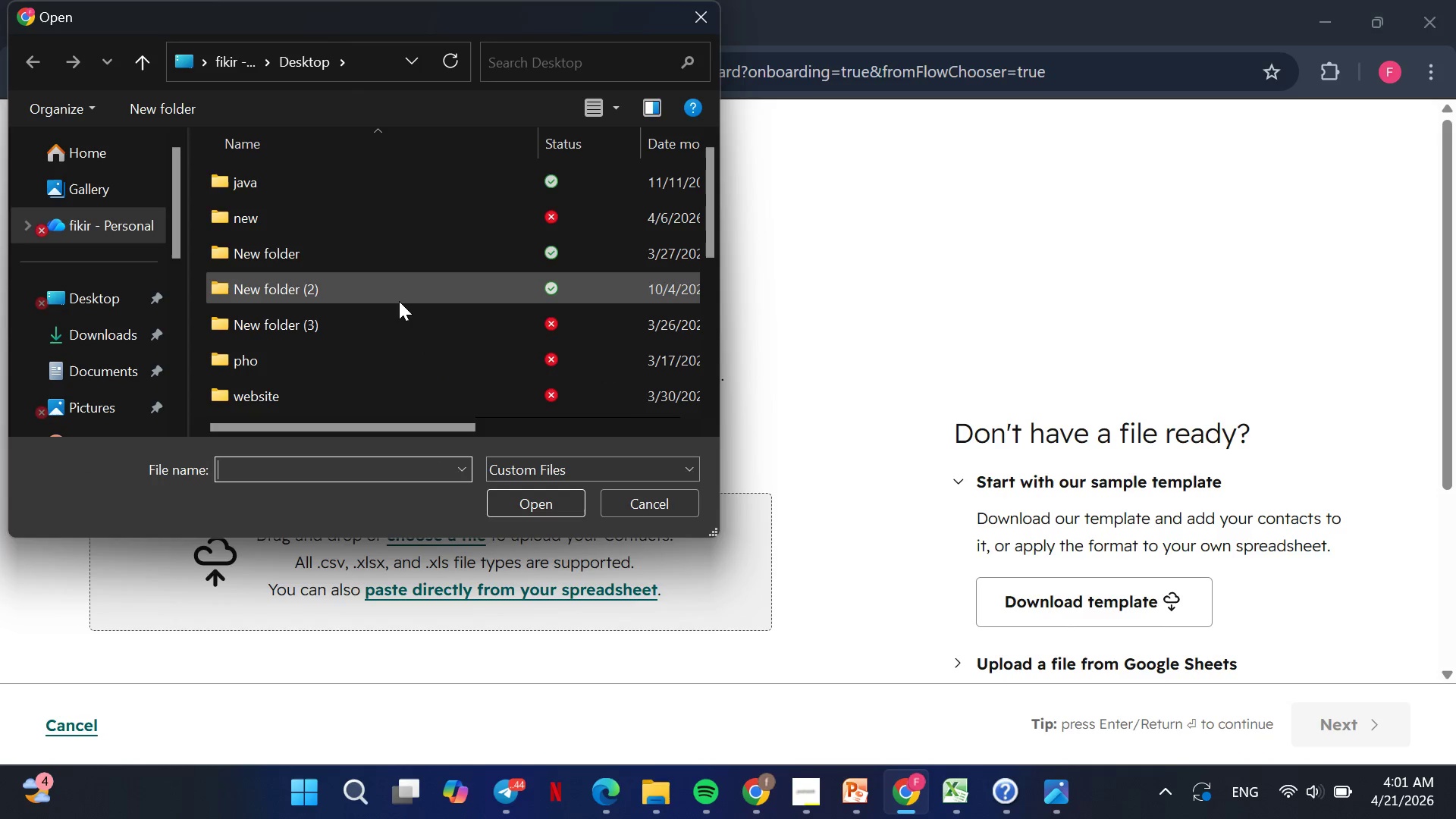 
scroll: coordinate [350, 282], scroll_direction: down, amount: 3.0
 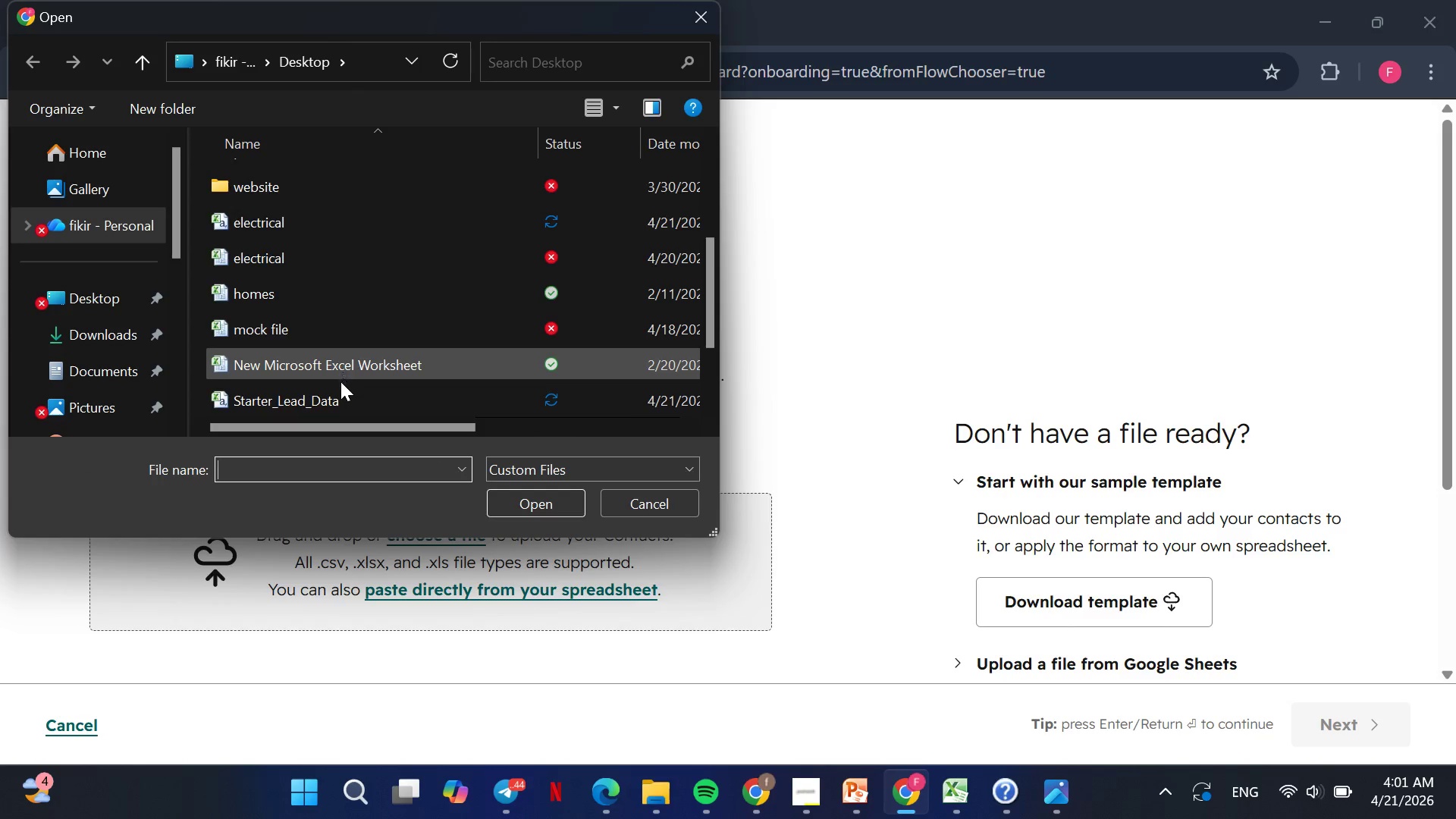 
left_click([340, 391])
 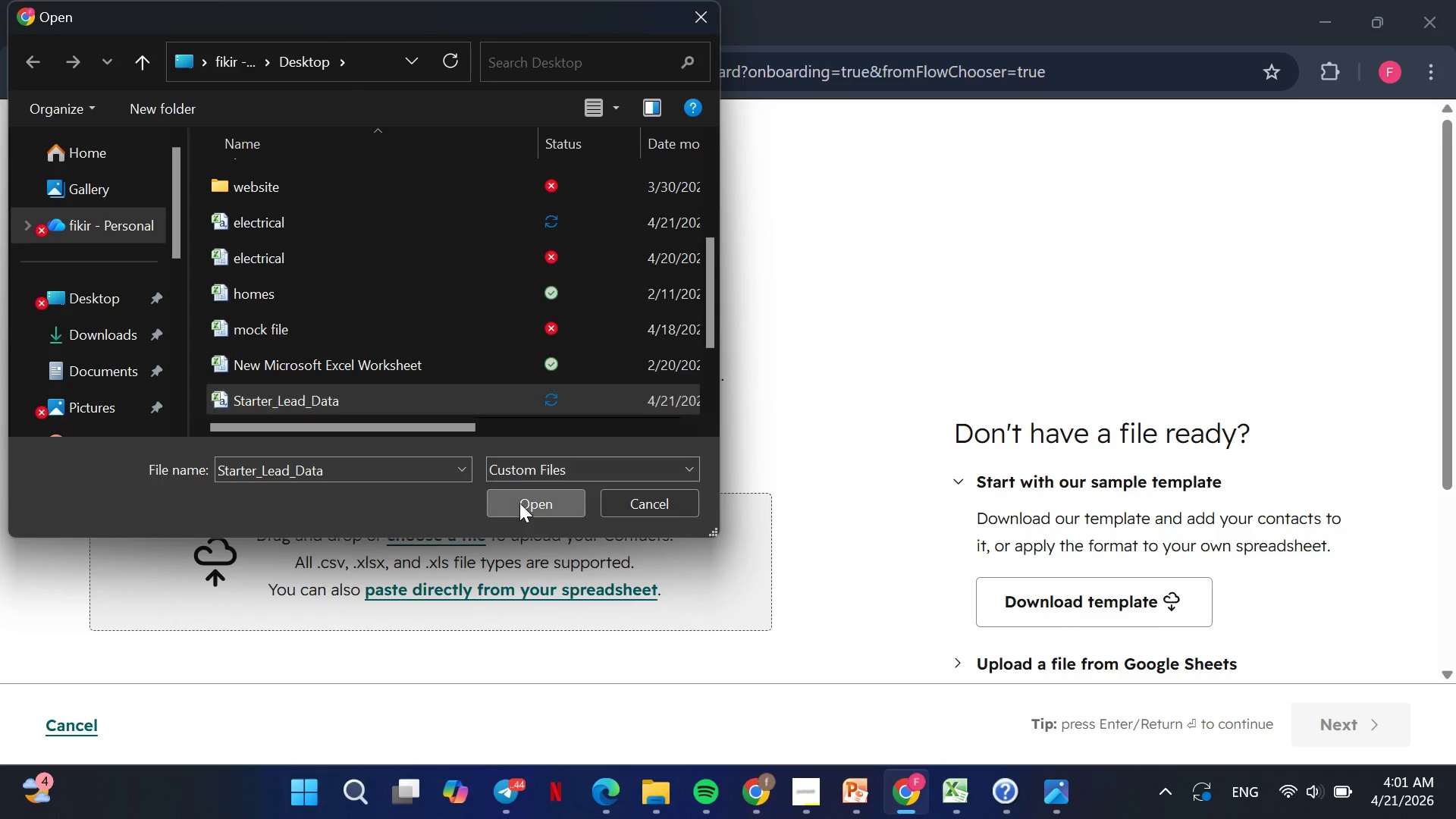 
left_click([519, 503])
 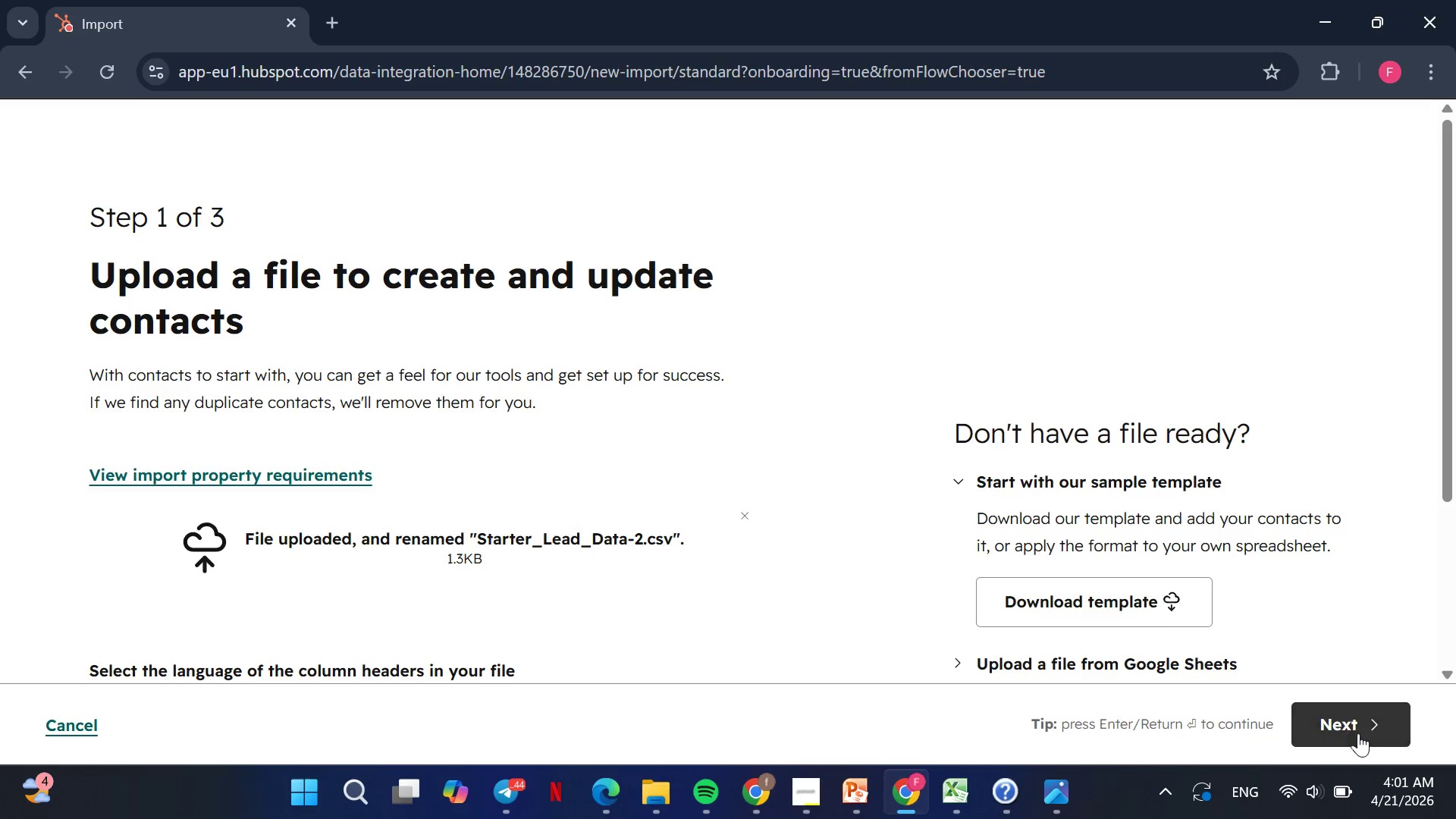 
left_click([1363, 736])
 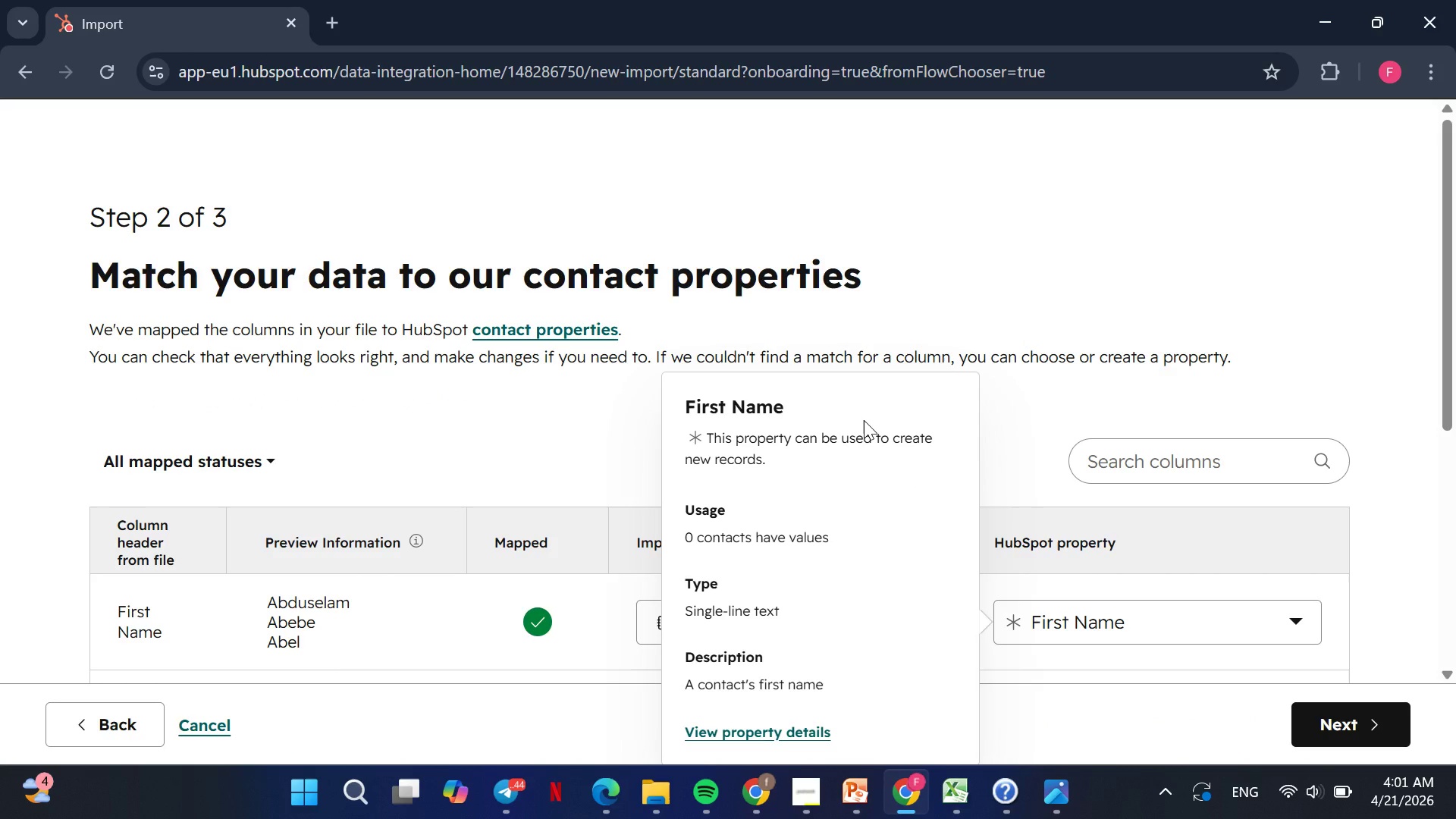 
mouse_move([834, 292])
 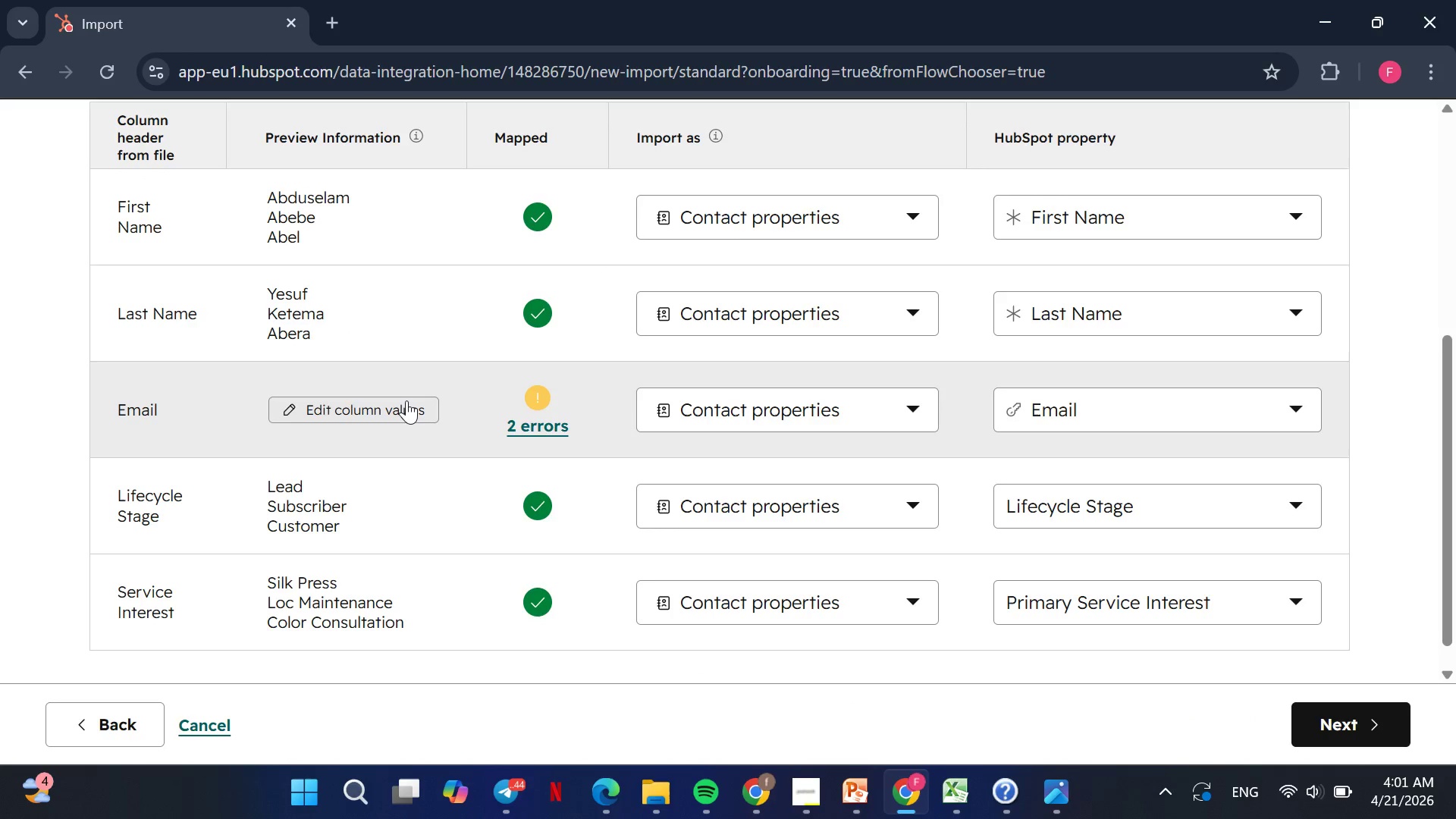 
left_click([406, 400])
 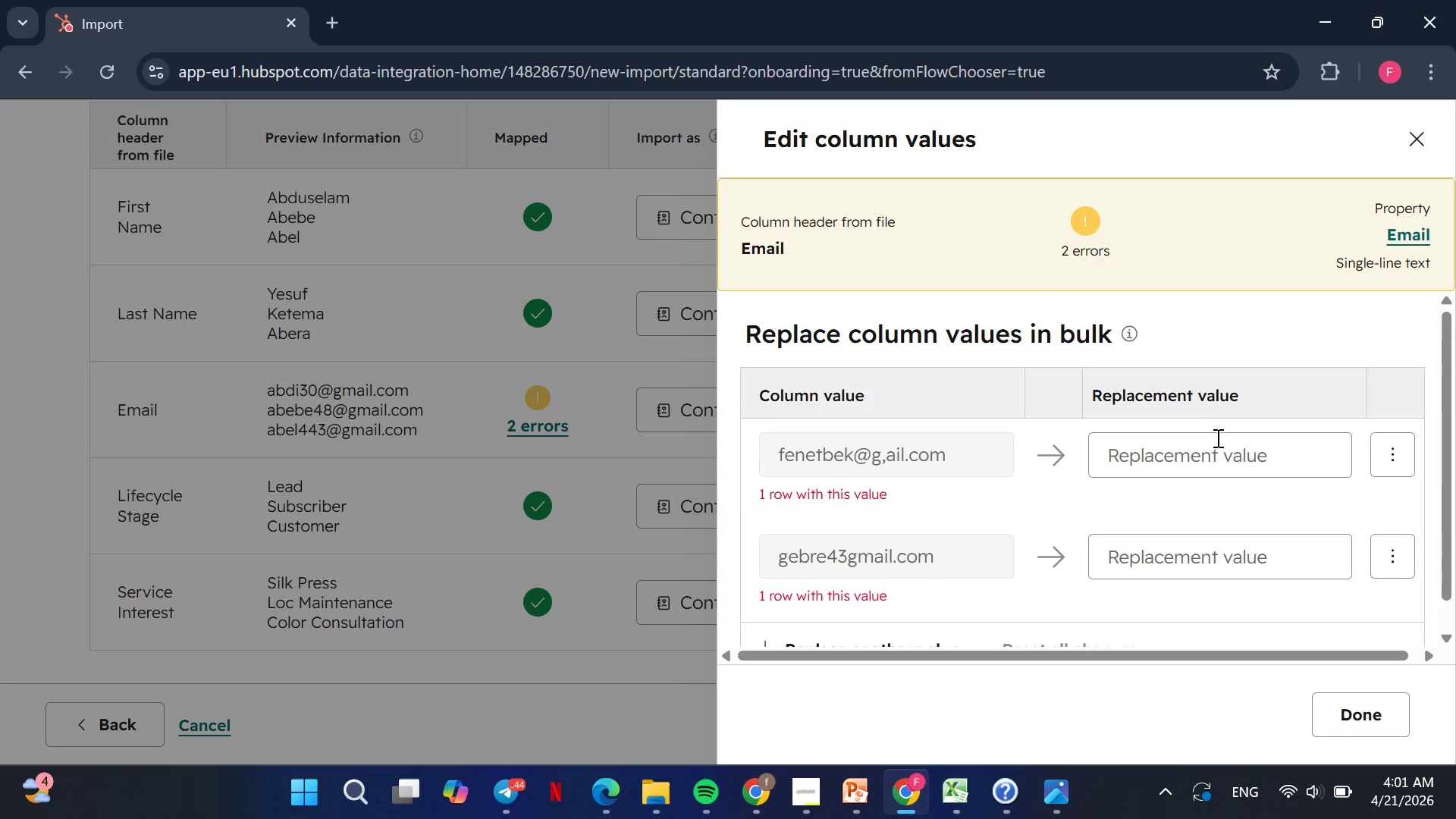 
left_click([1214, 461])
 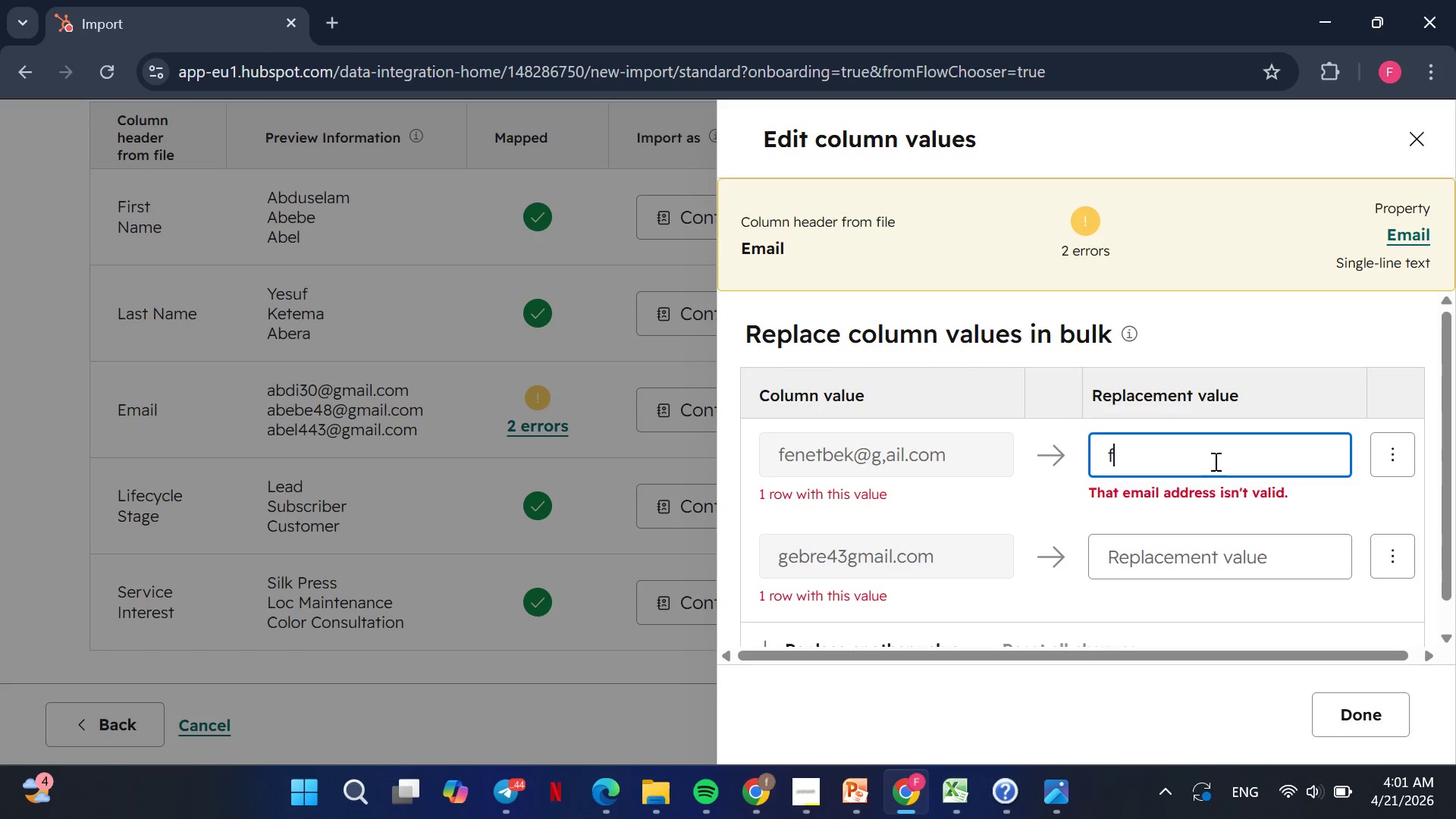 
type(fenetbek@gmail.com)
 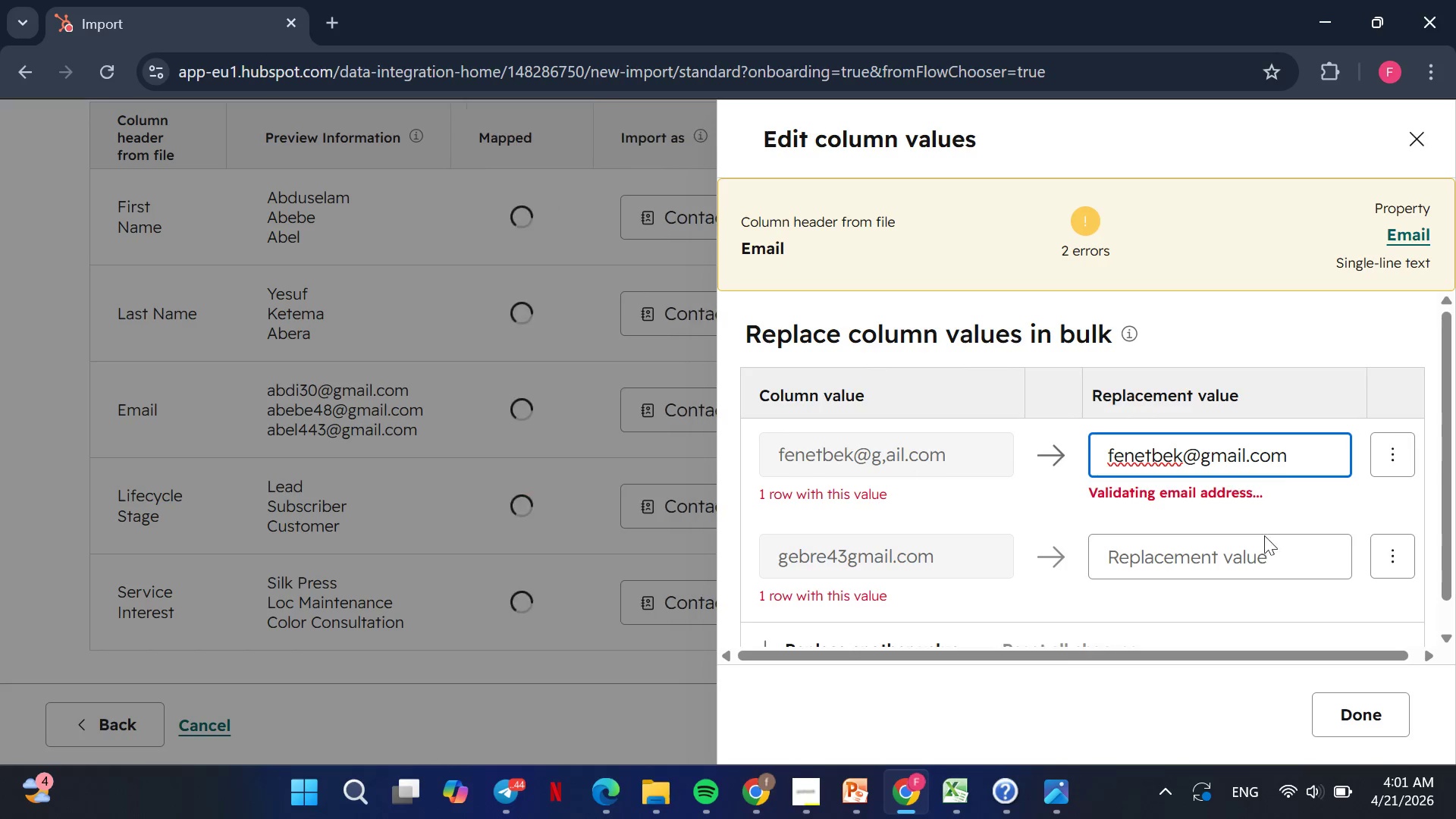 
left_click([1191, 557])
 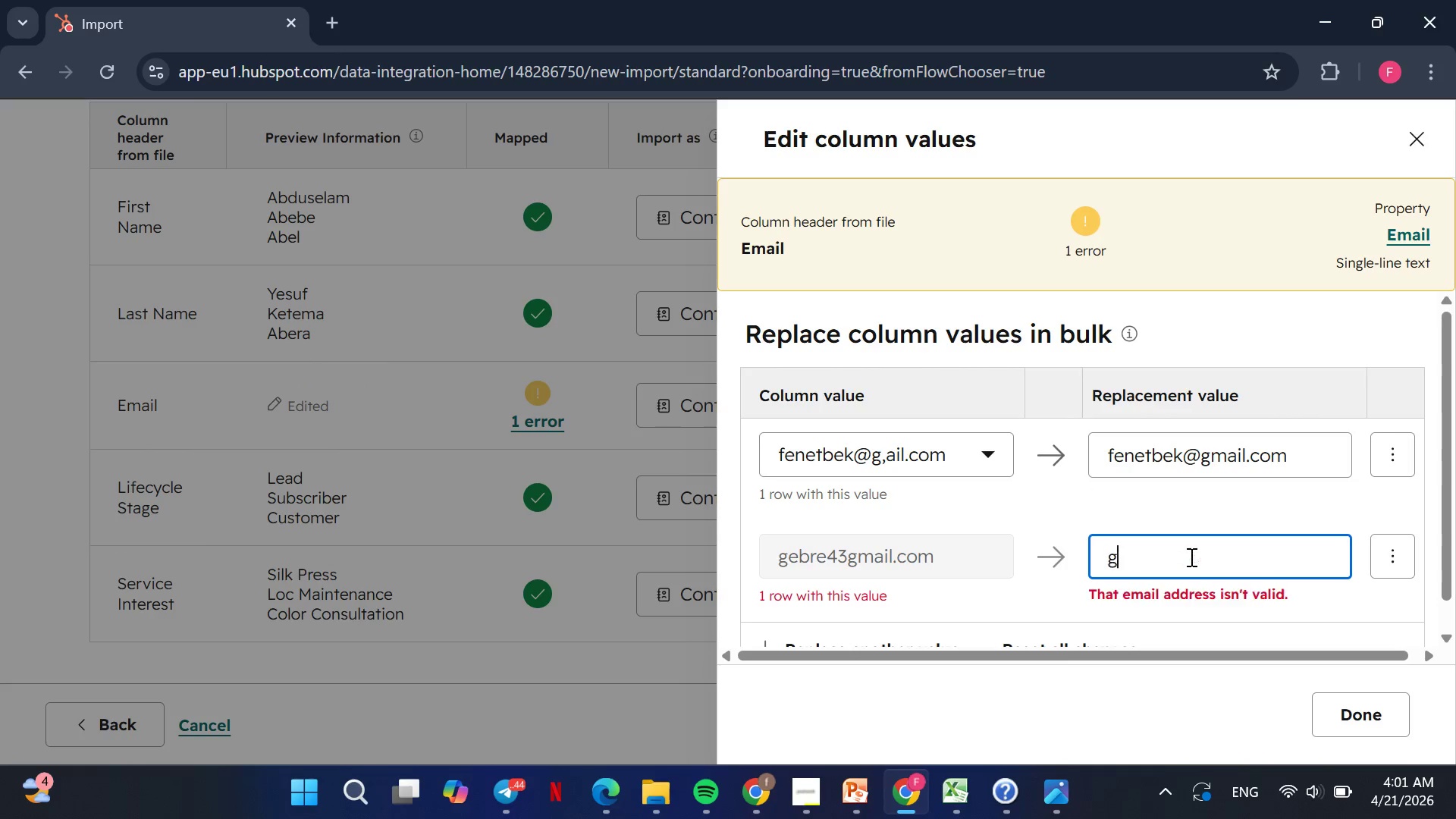 
type(gebre43@gmail.com)
 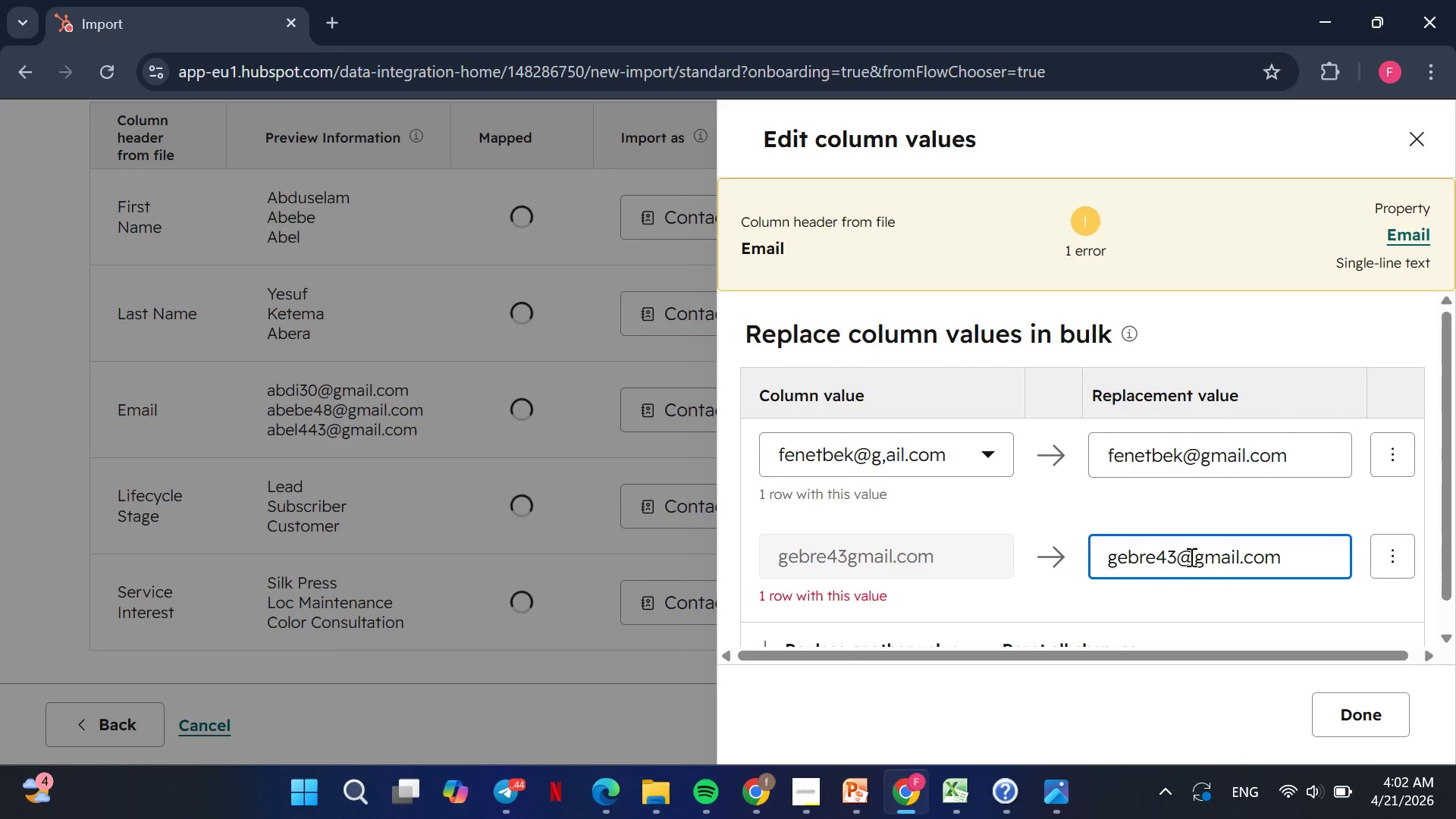 
left_click([1365, 714])
 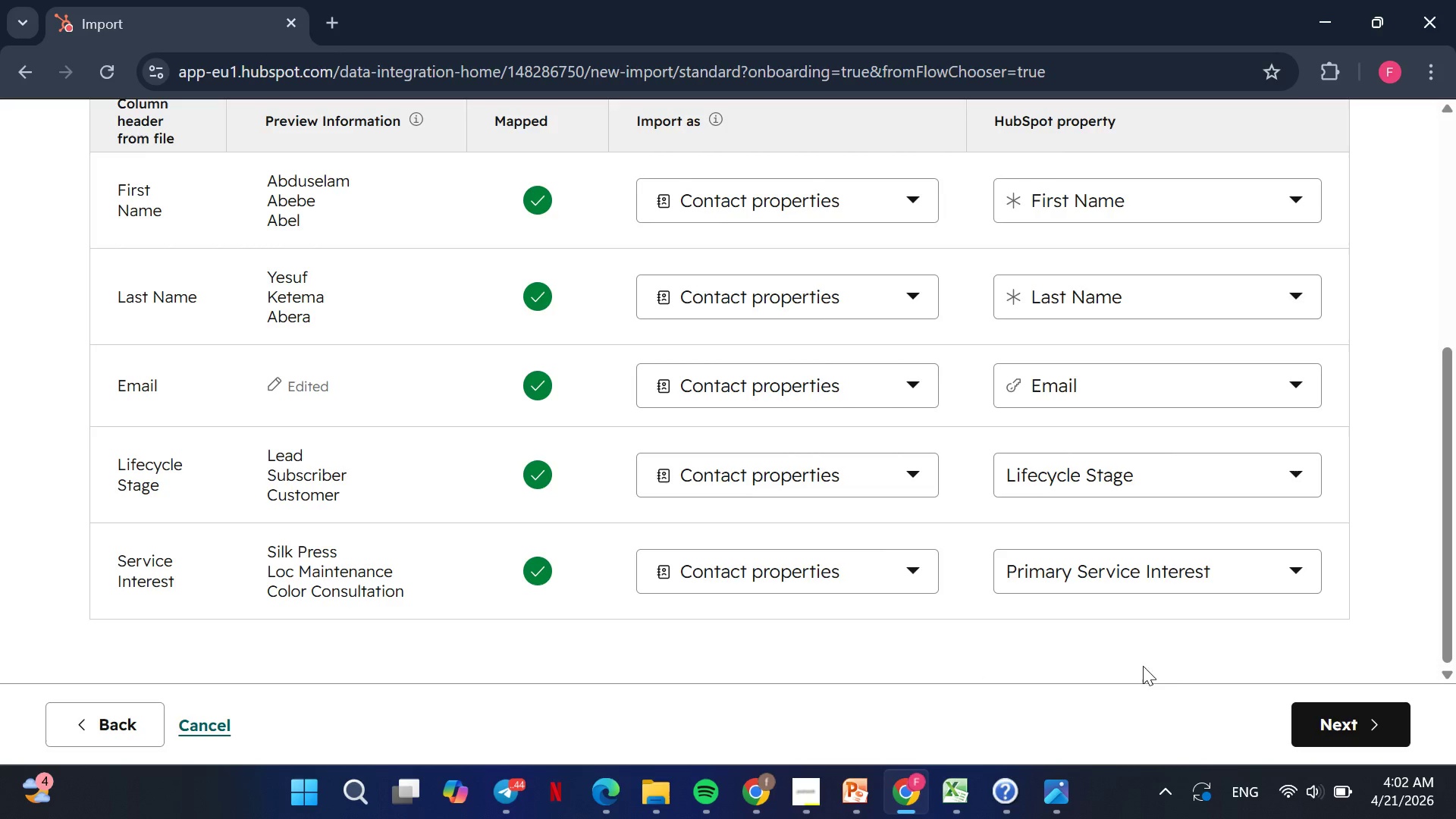 
wait(10.08)
 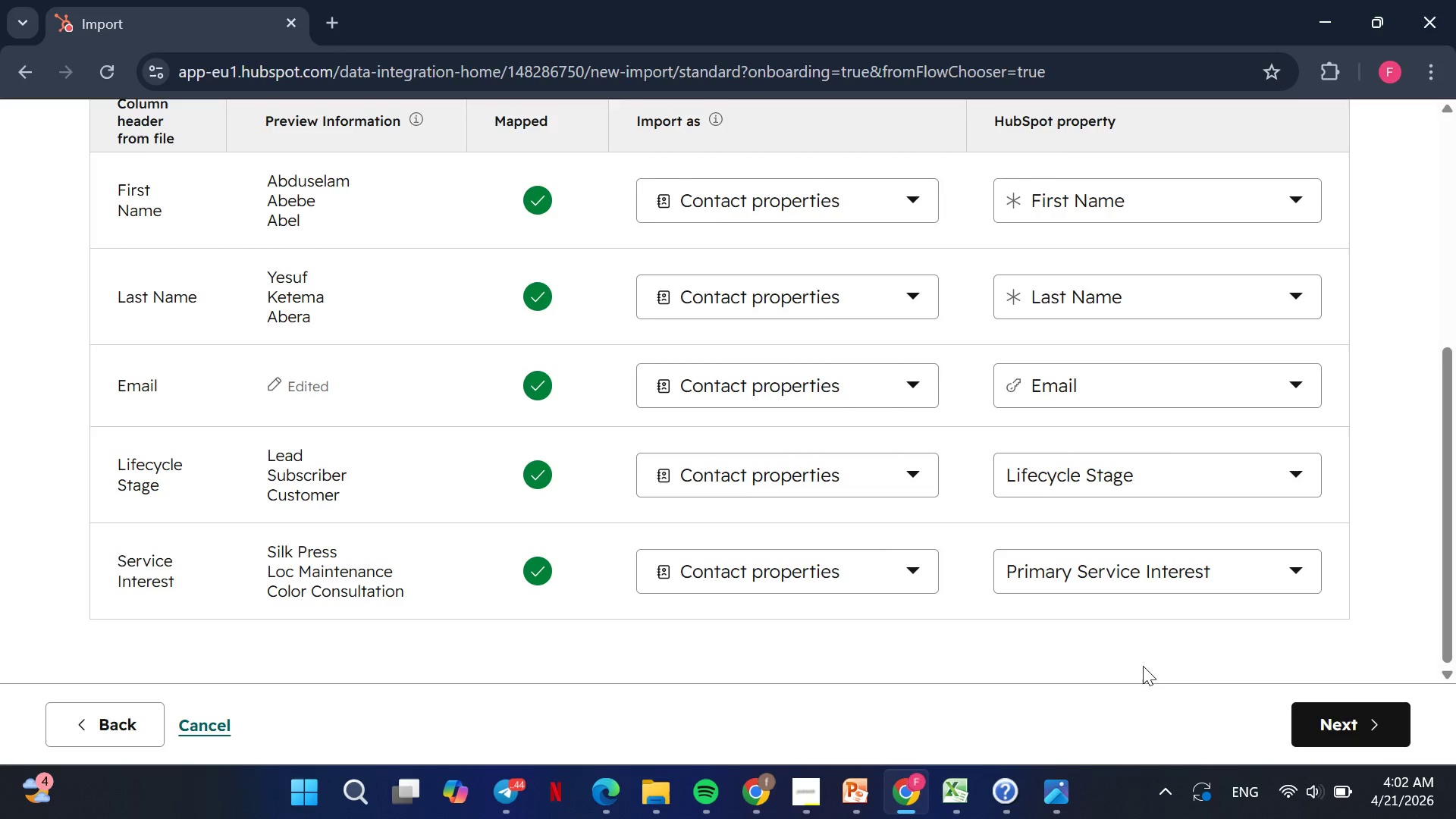 
key(PrintScreen)
 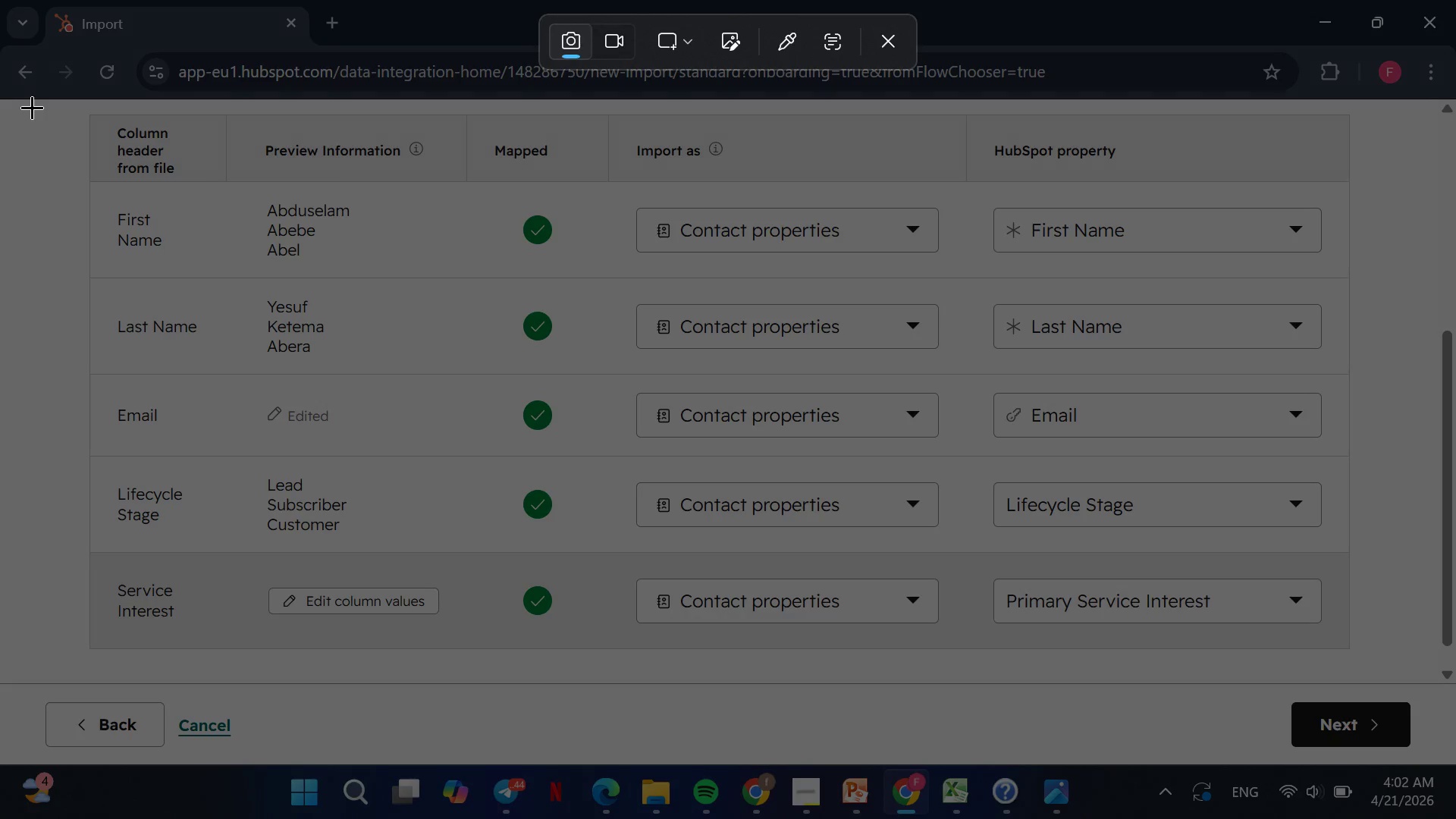 
left_click_drag(start_coordinate=[32, 107], to_coordinate=[1423, 811])
 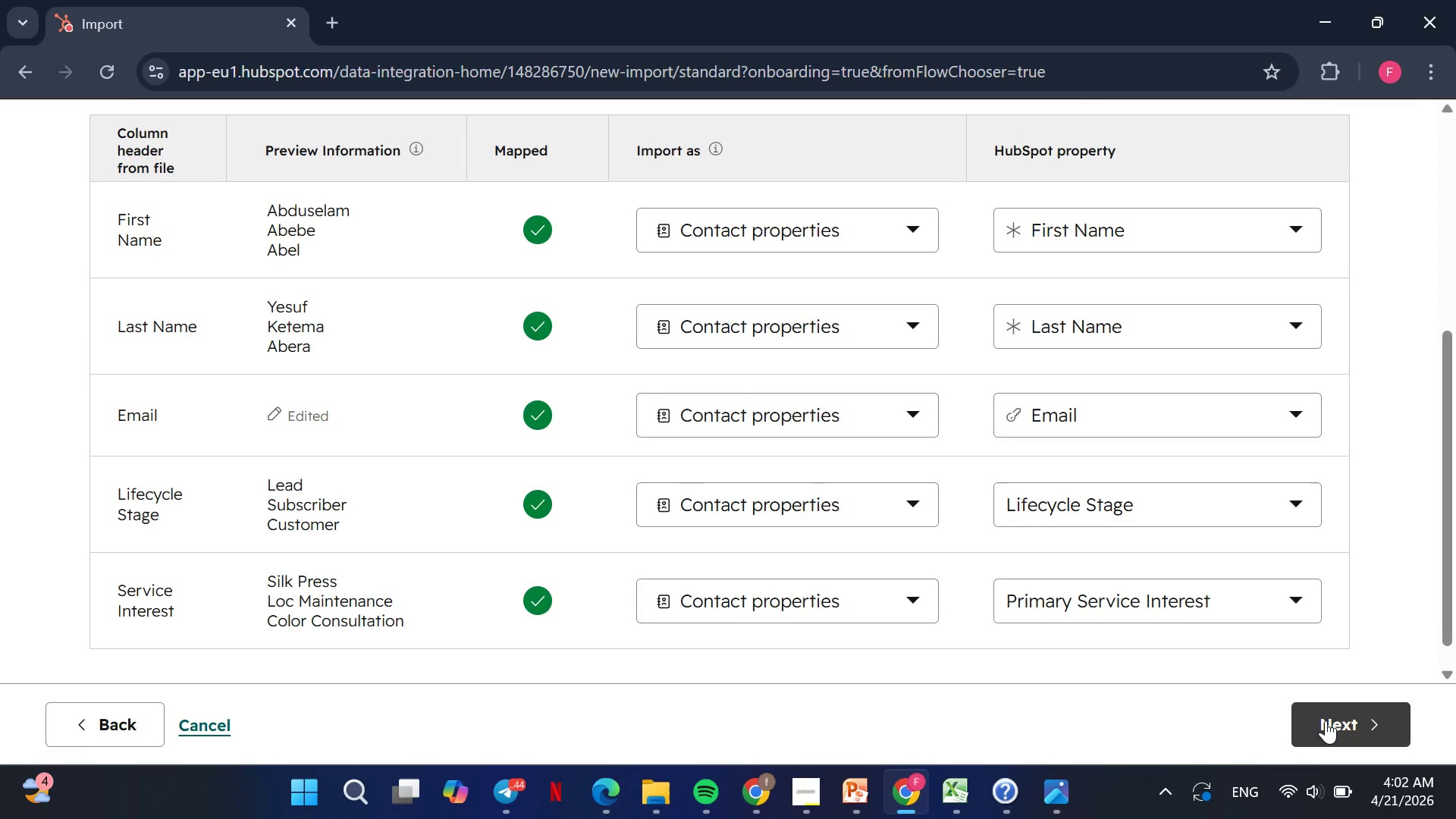 
left_click([1326, 720])
 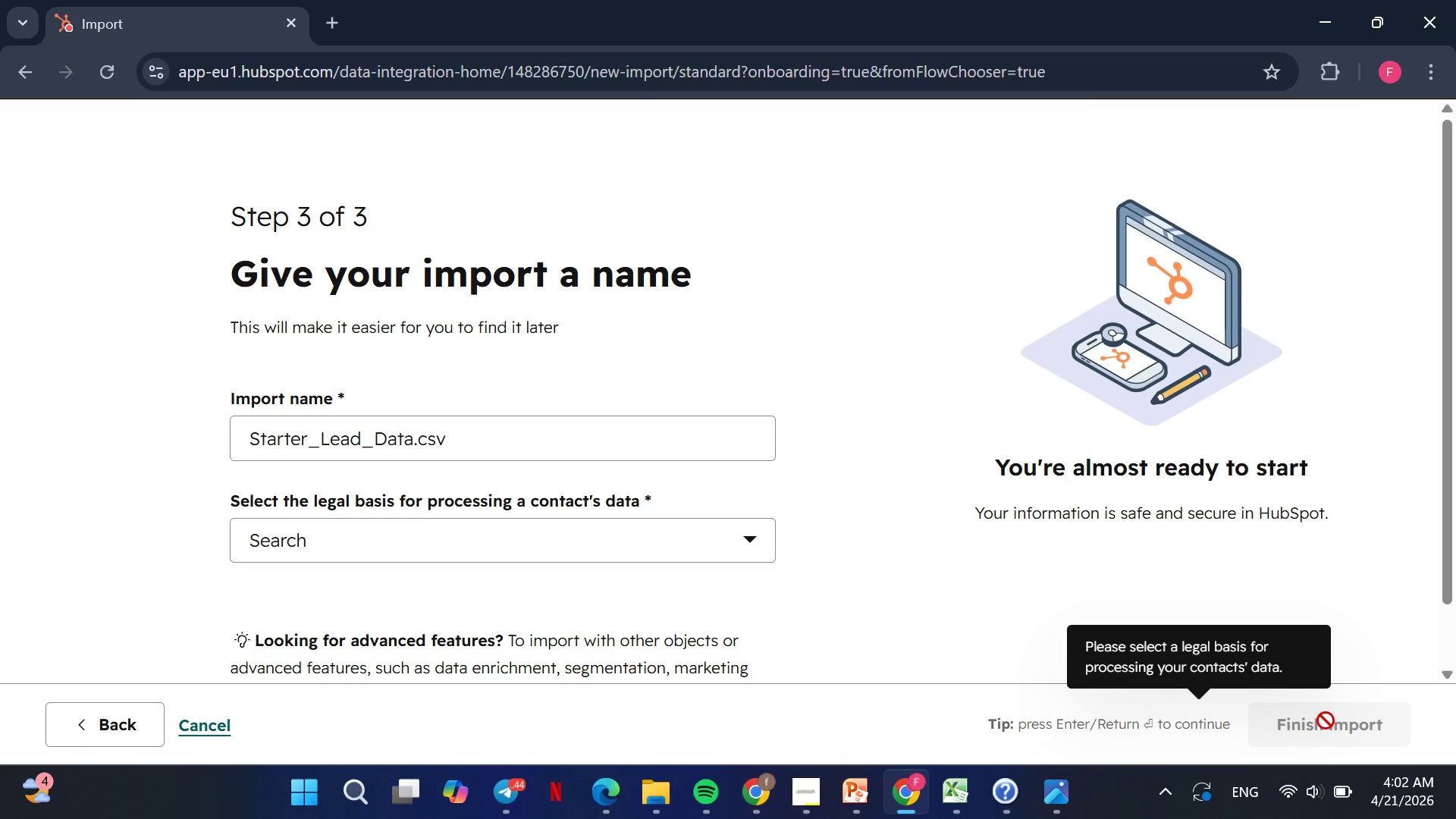 
wait(8.52)
 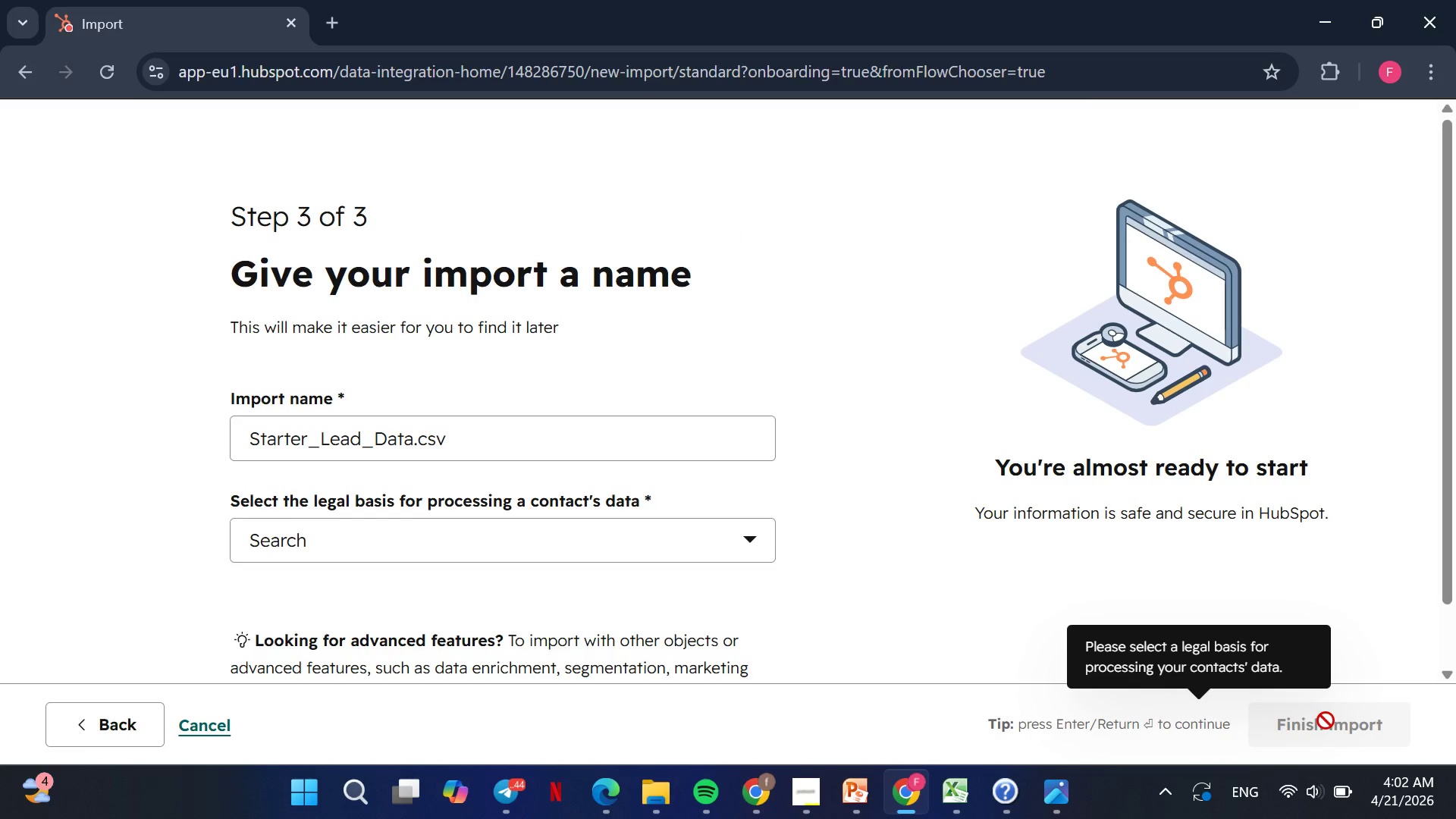 
left_click([674, 540])
 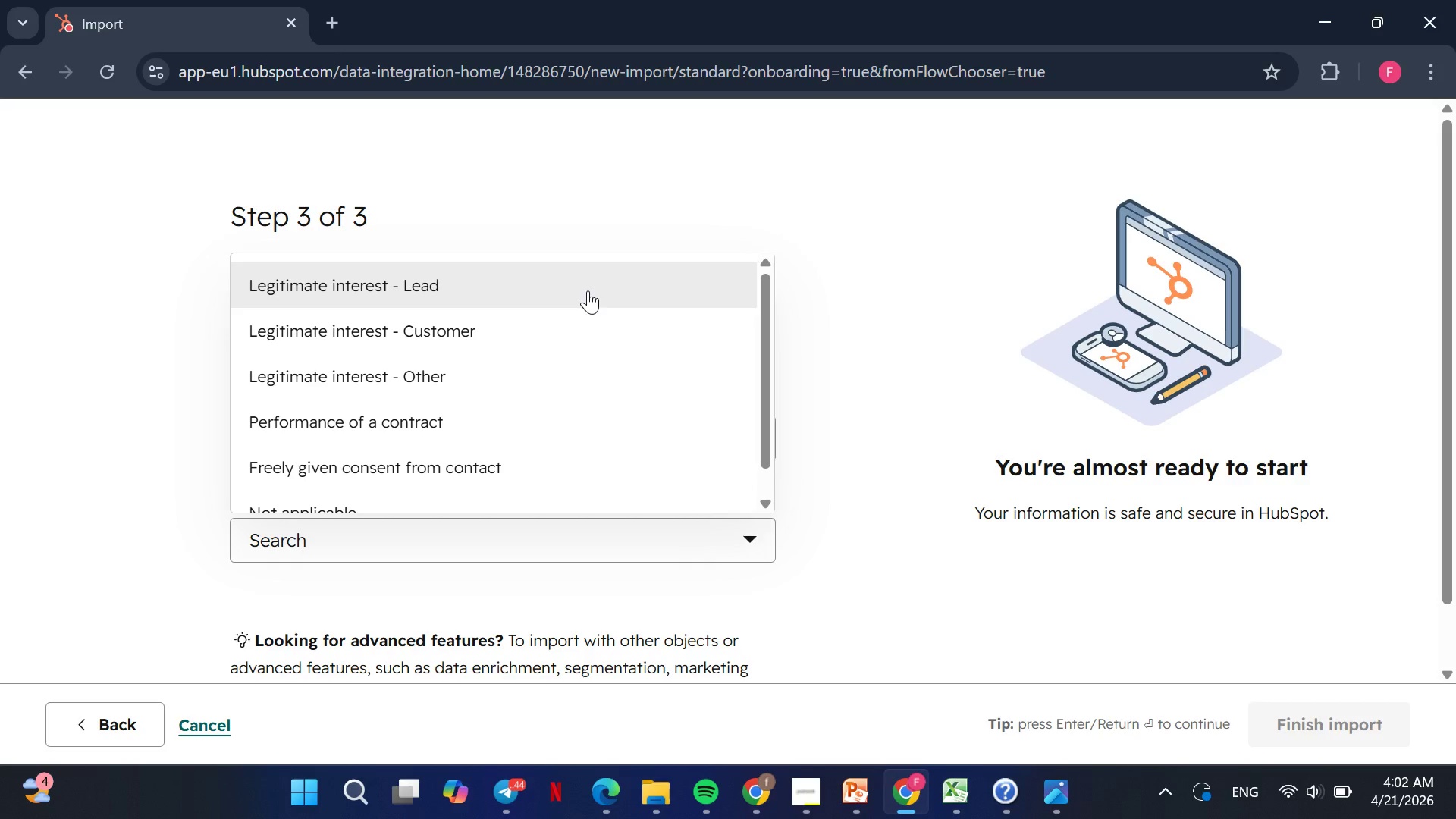 
left_click([588, 290])
 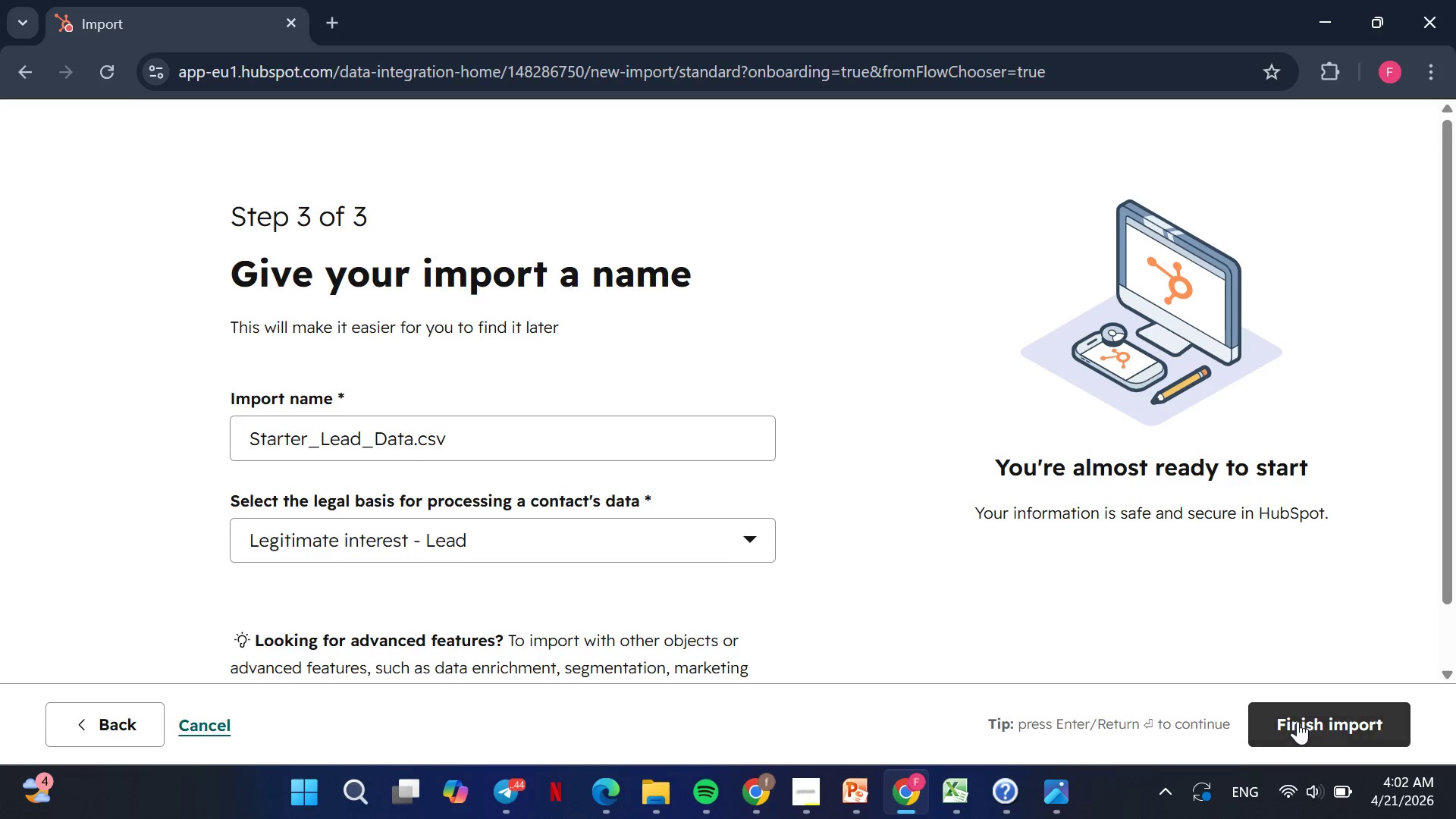 
left_click([1298, 721])
 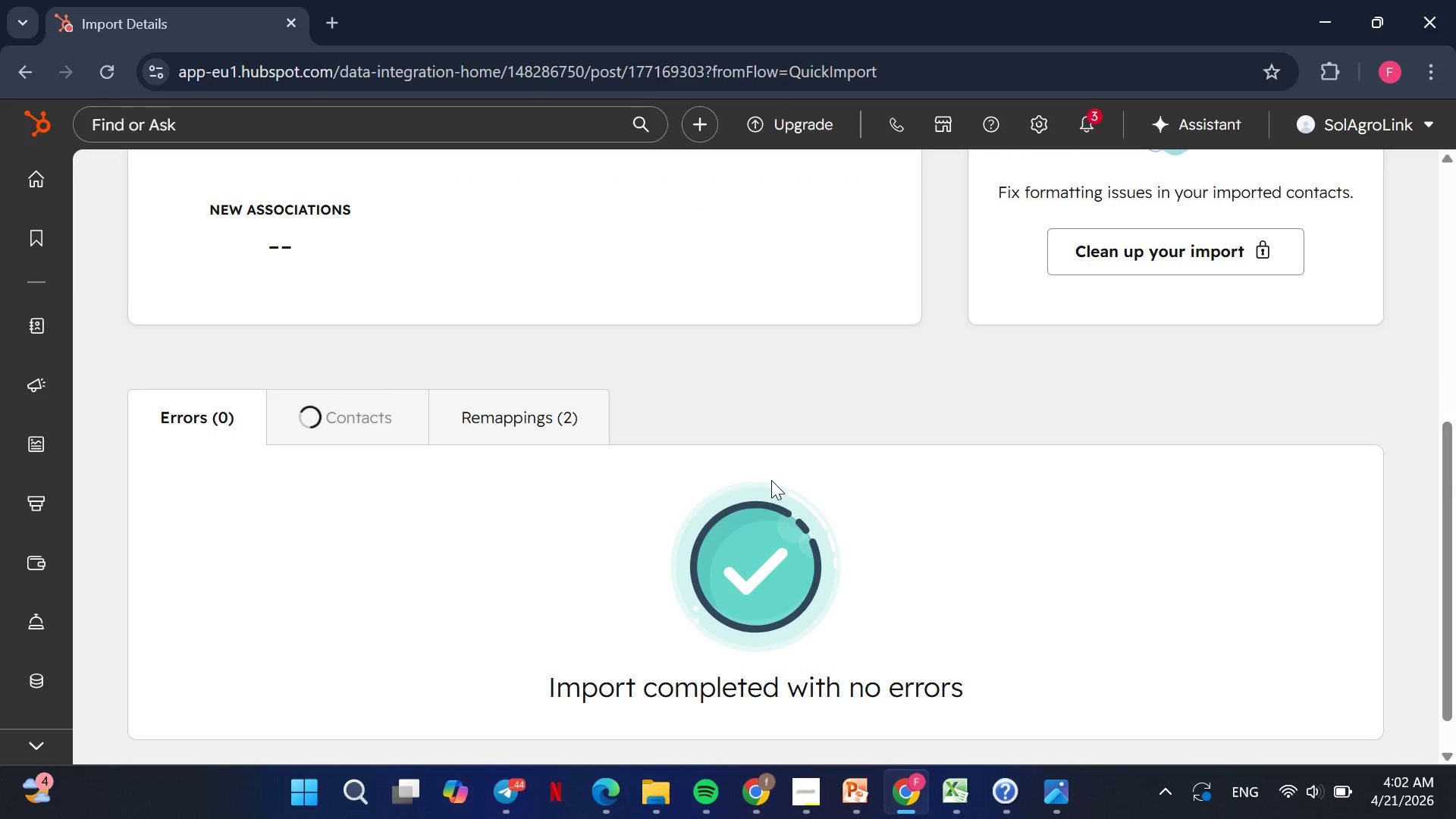 
wait(17.86)
 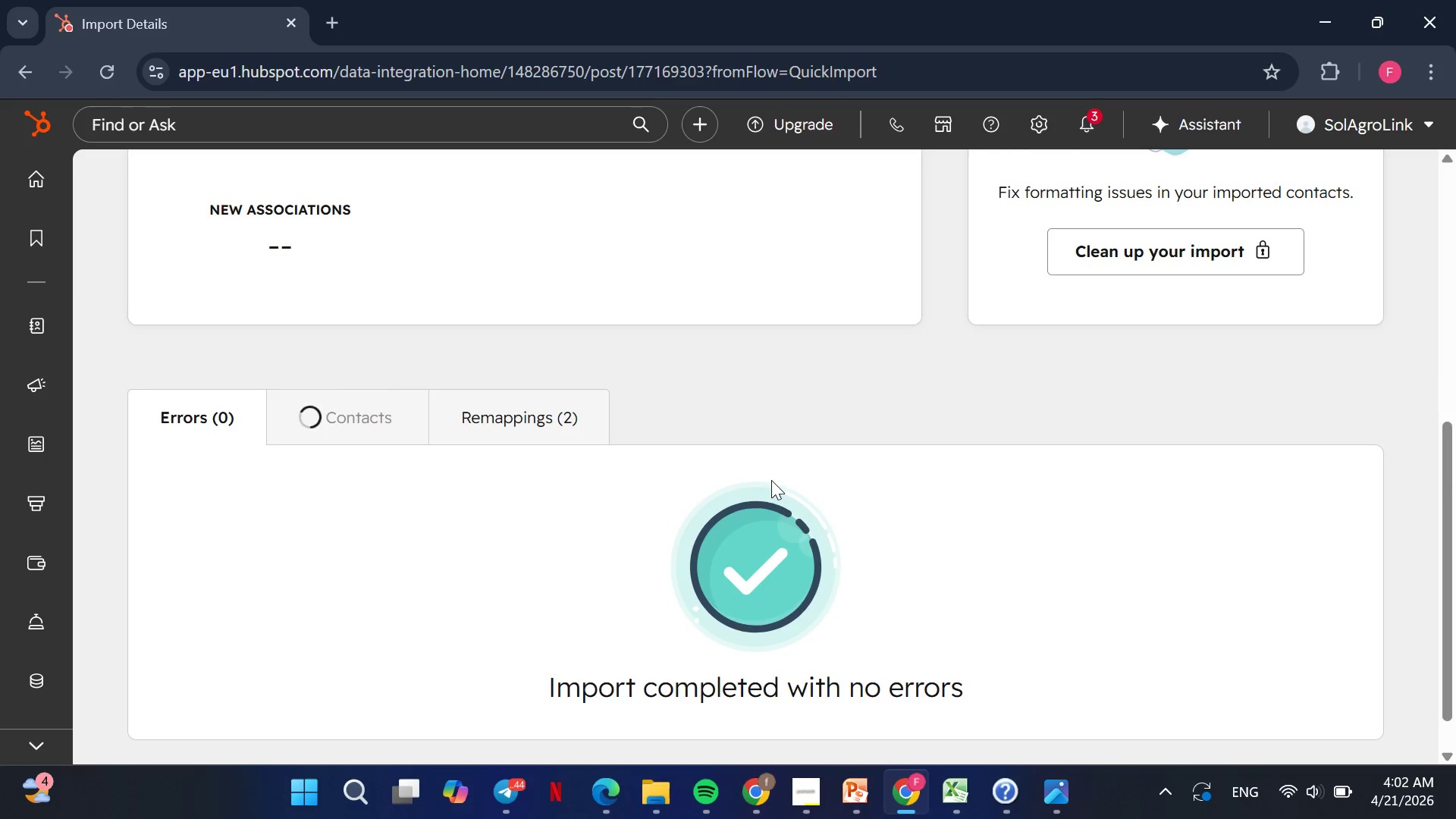 
key(PrintScreen)
 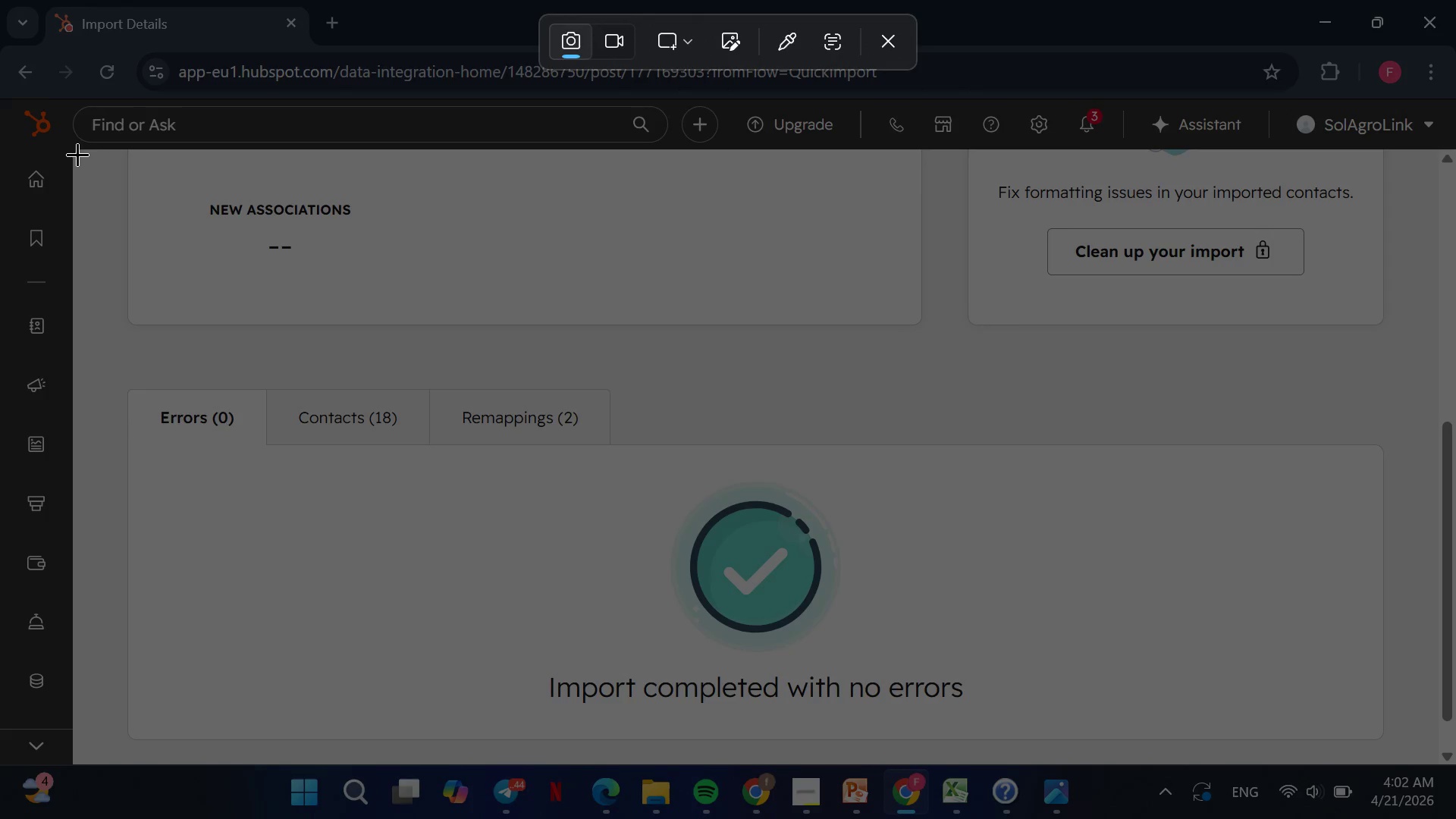 
left_click_drag(start_coordinate=[77, 154], to_coordinate=[1455, 751])
 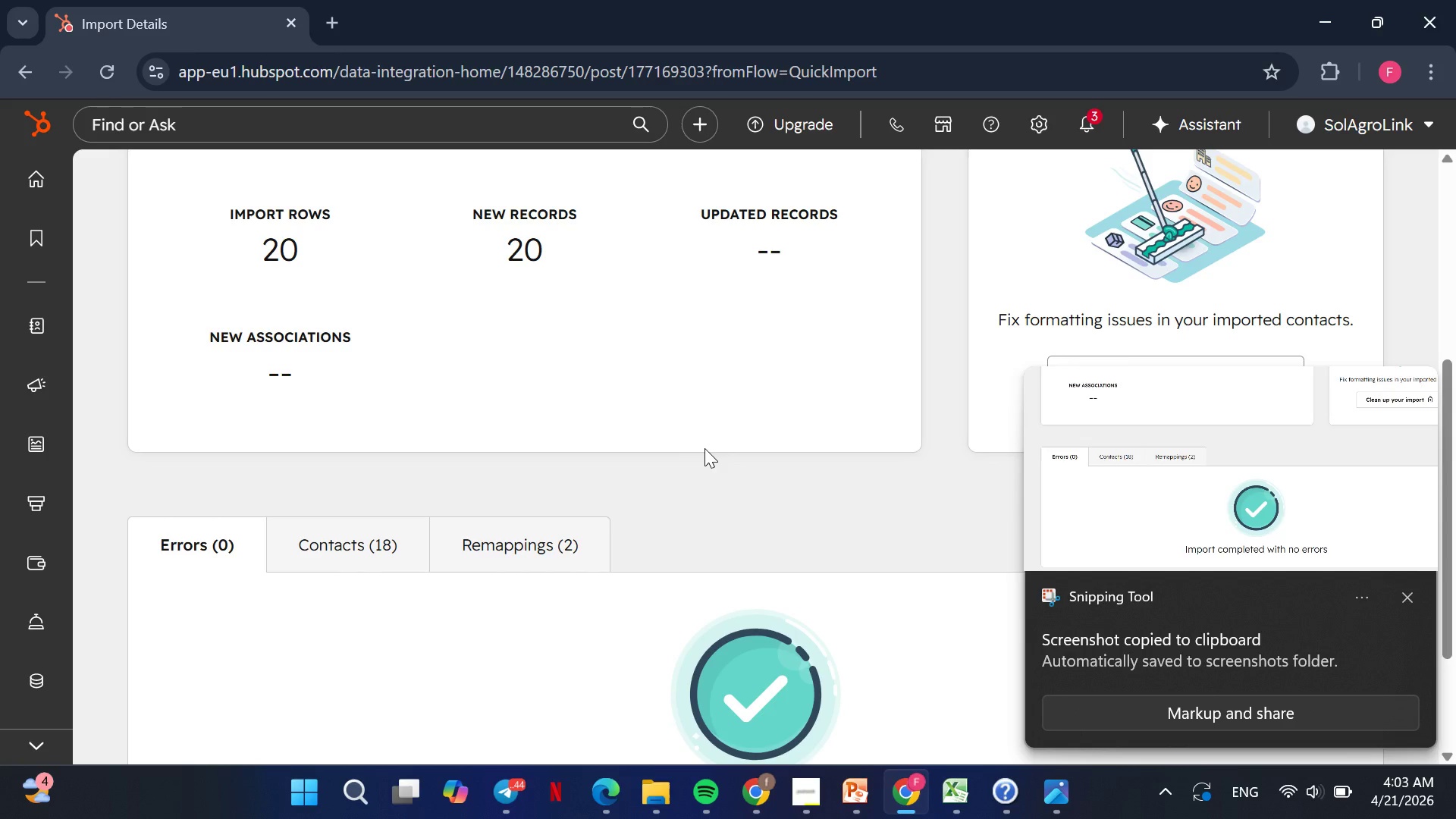 
wait(10.72)
 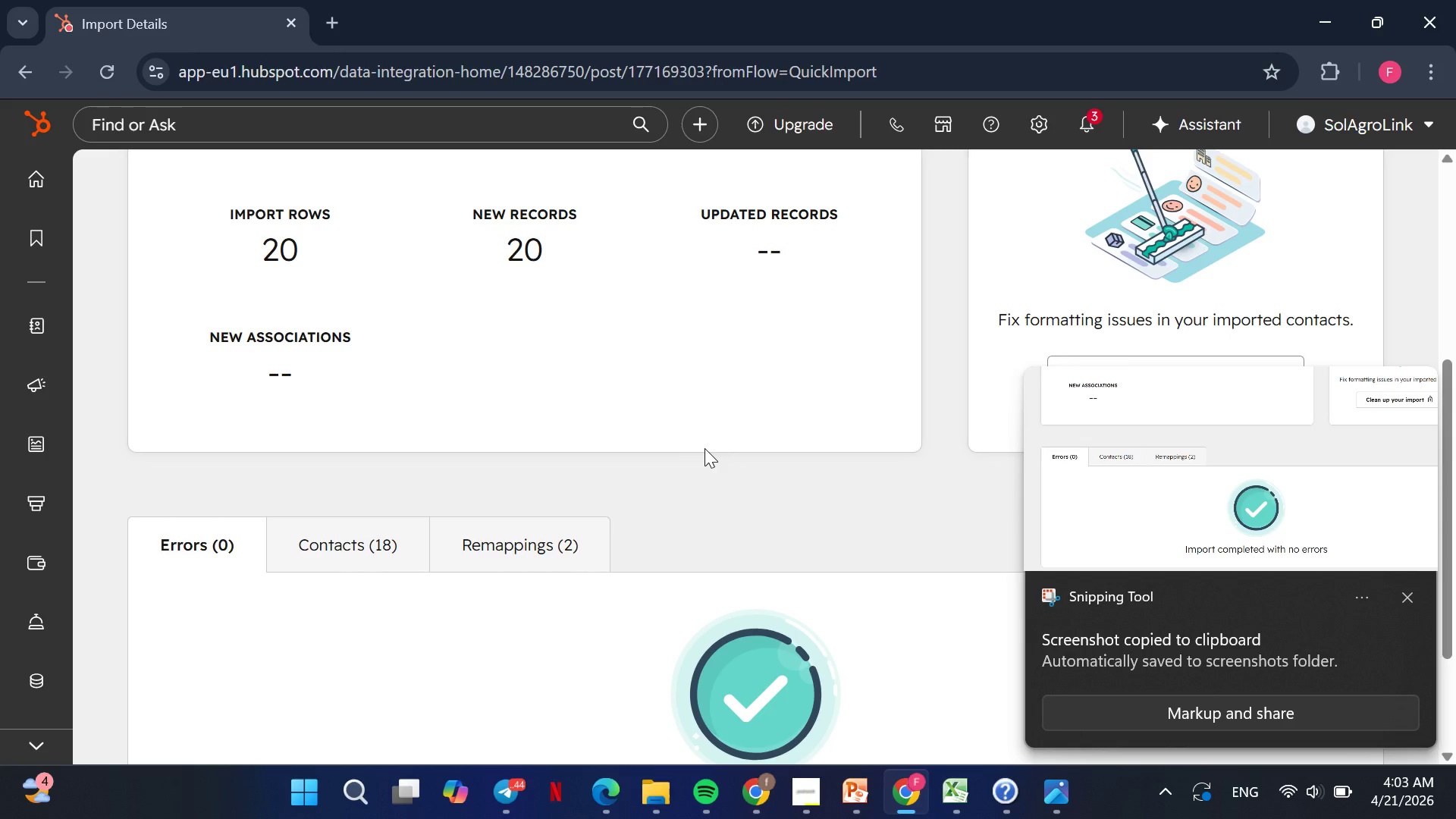 
left_click([1403, 604])
 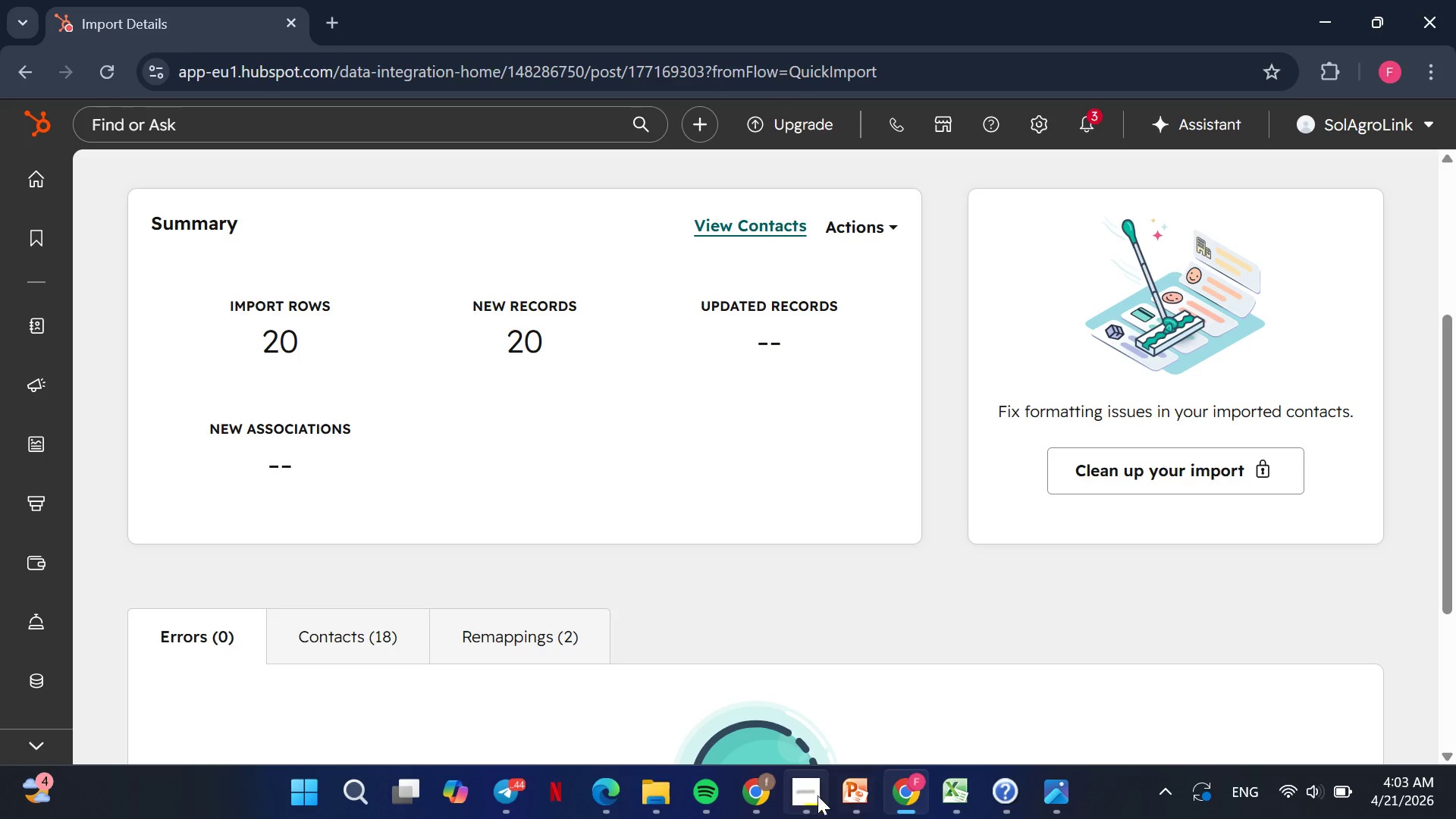 
wait(6.61)
 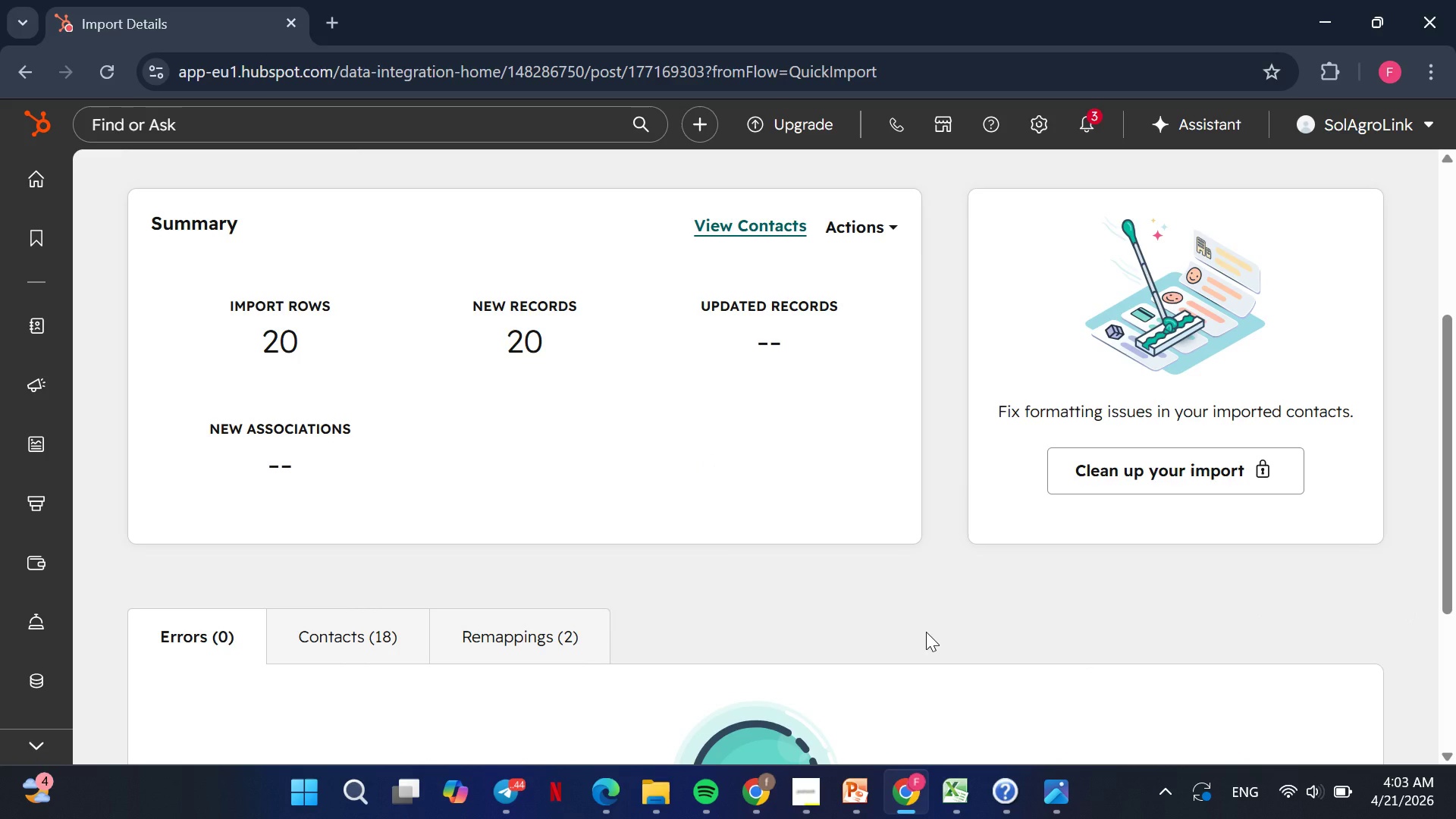 
left_click([795, 648])